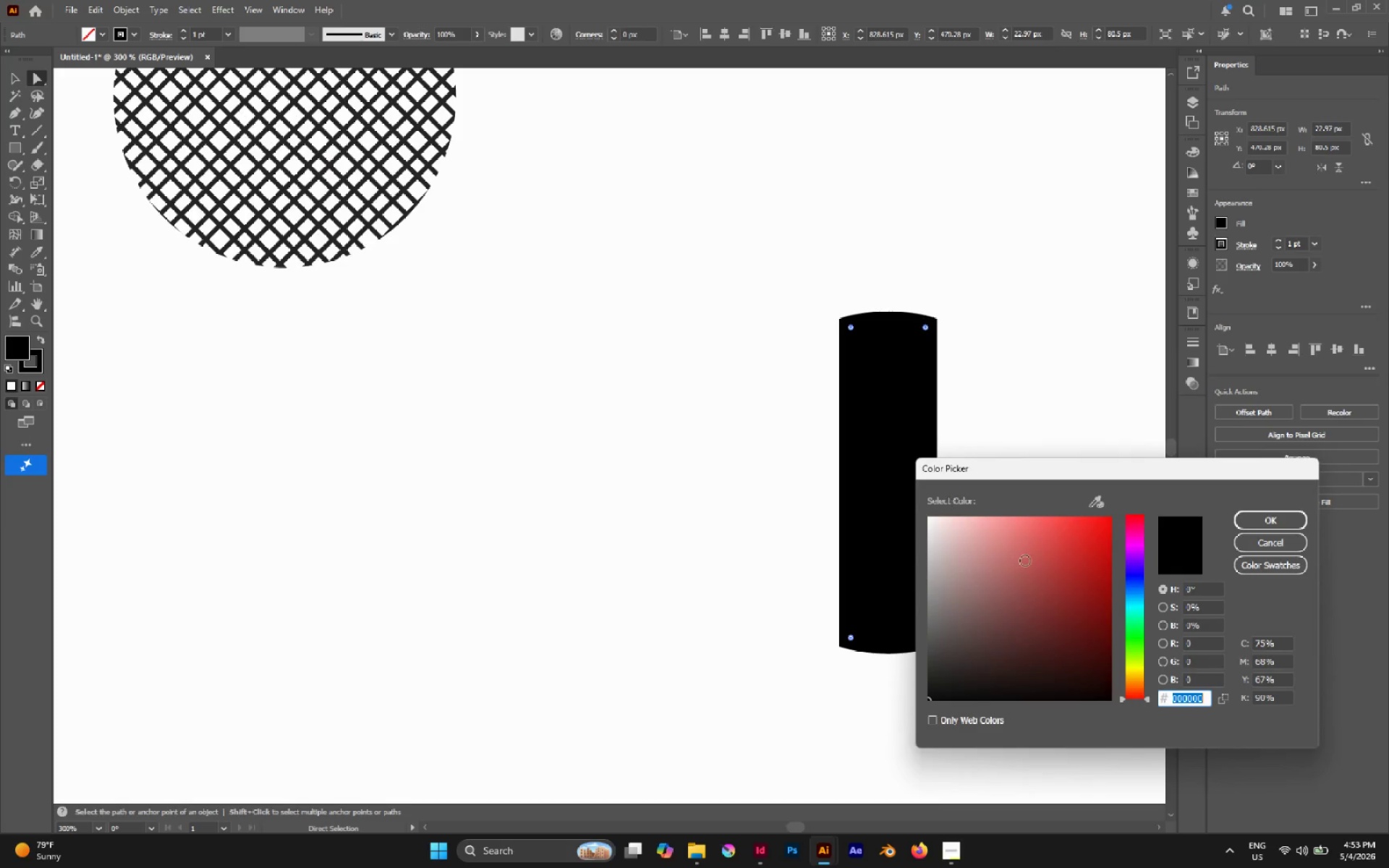 
left_click_drag(start_coordinate=[1033, 563], to_coordinate=[1053, 549])
 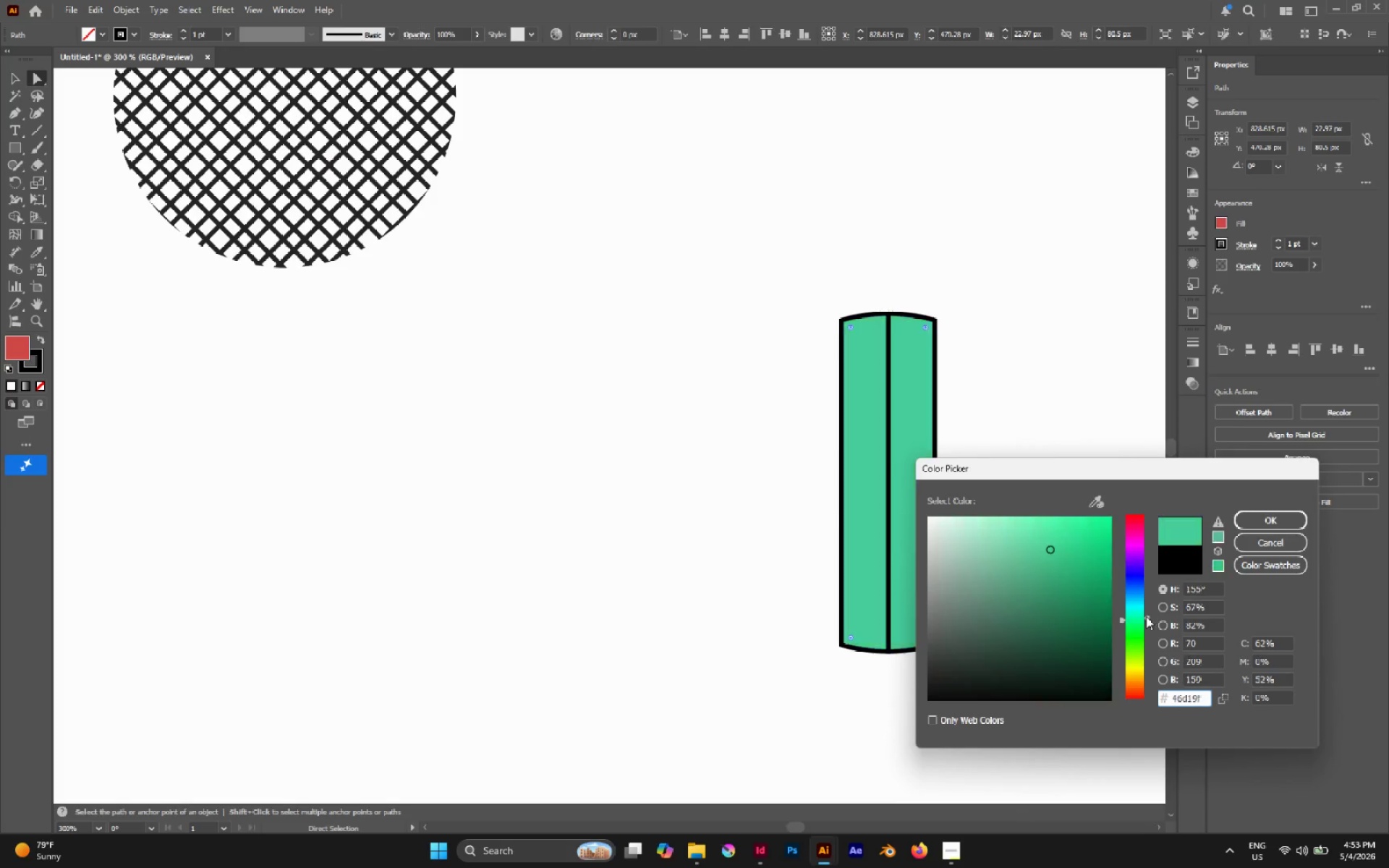 
left_click_drag(start_coordinate=[1149, 613], to_coordinate=[1140, 634])
 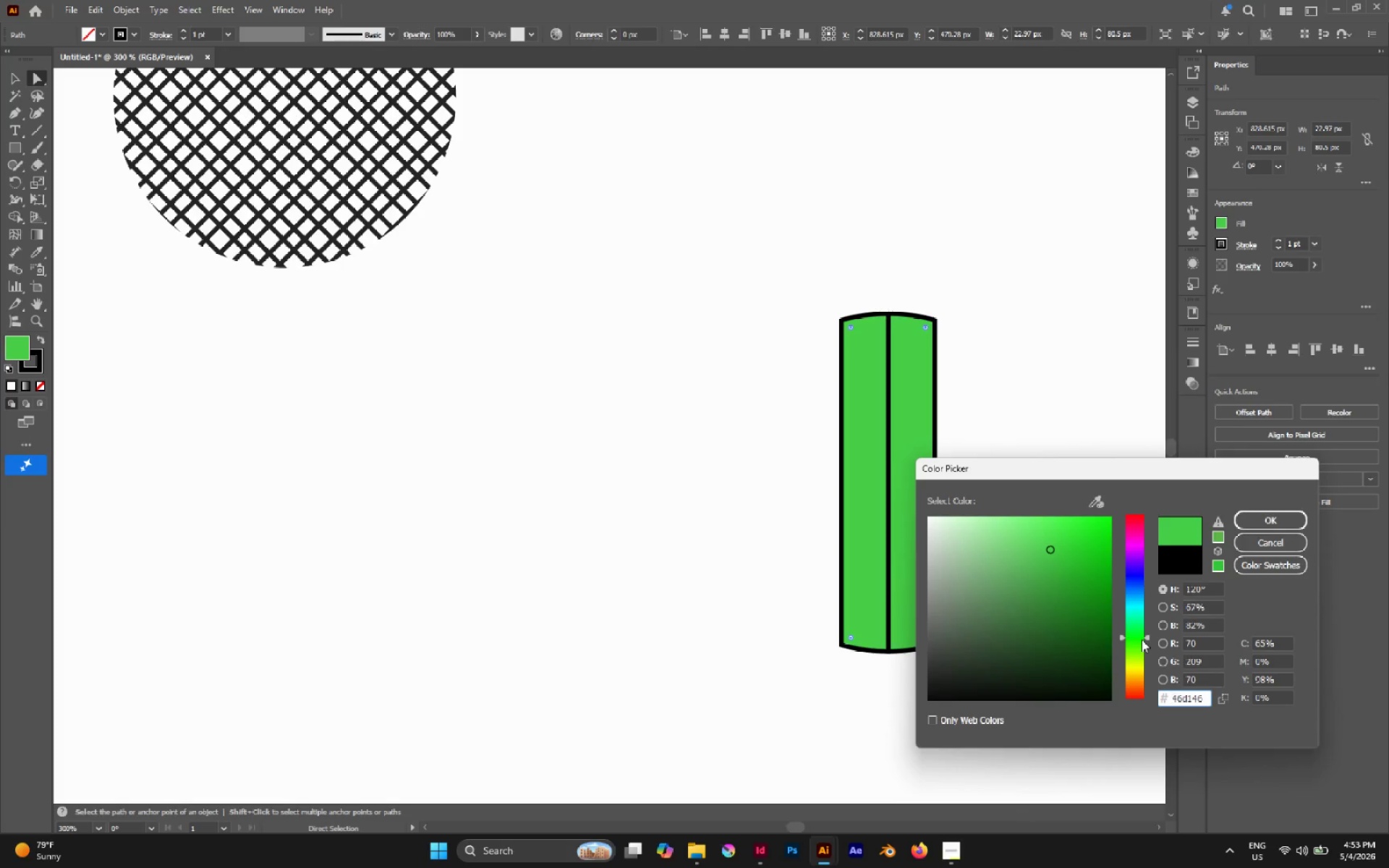 
left_click_drag(start_coordinate=[1142, 637], to_coordinate=[1140, 623])
 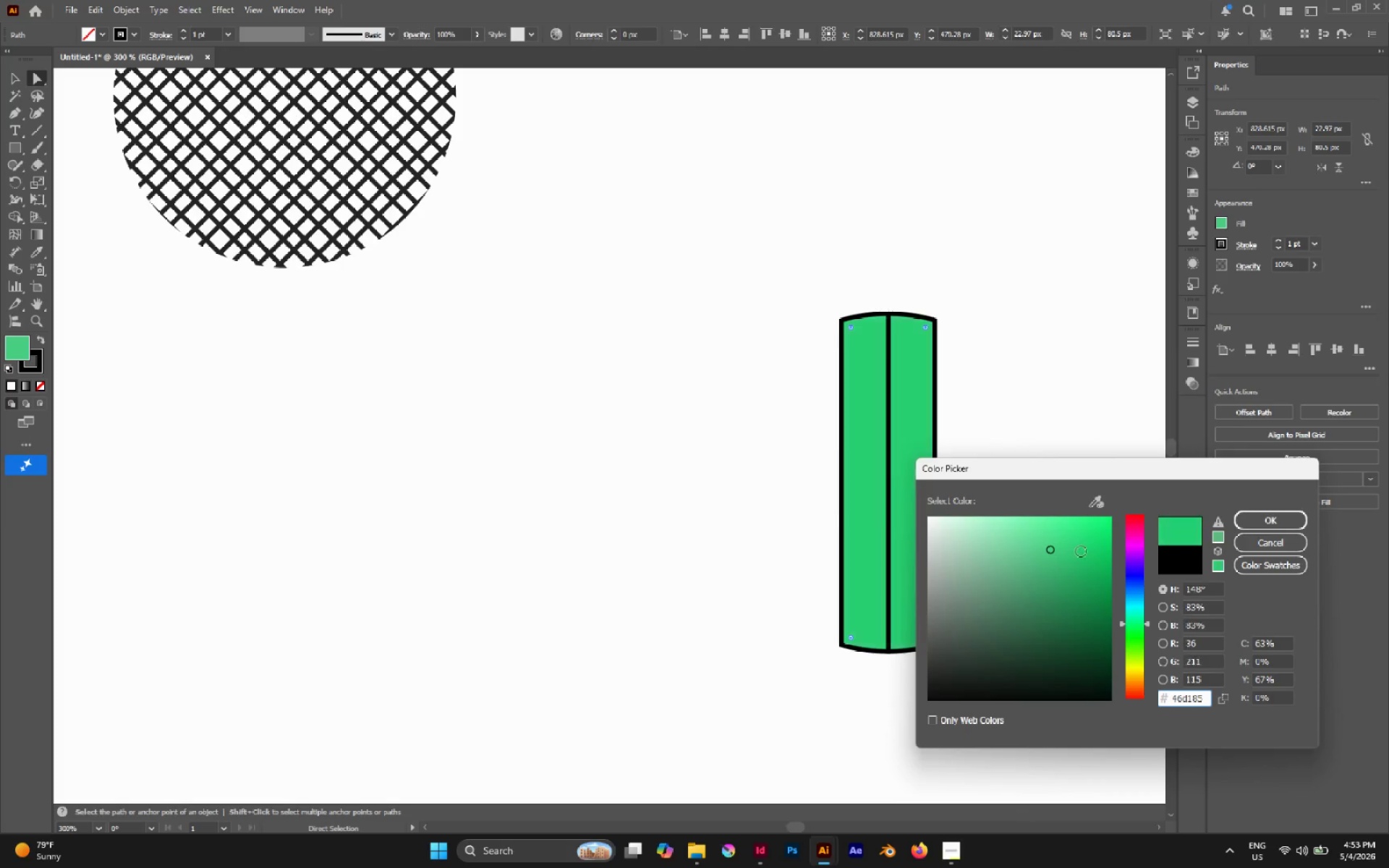 
left_click_drag(start_coordinate=[1081, 548], to_coordinate=[1024, 600])
 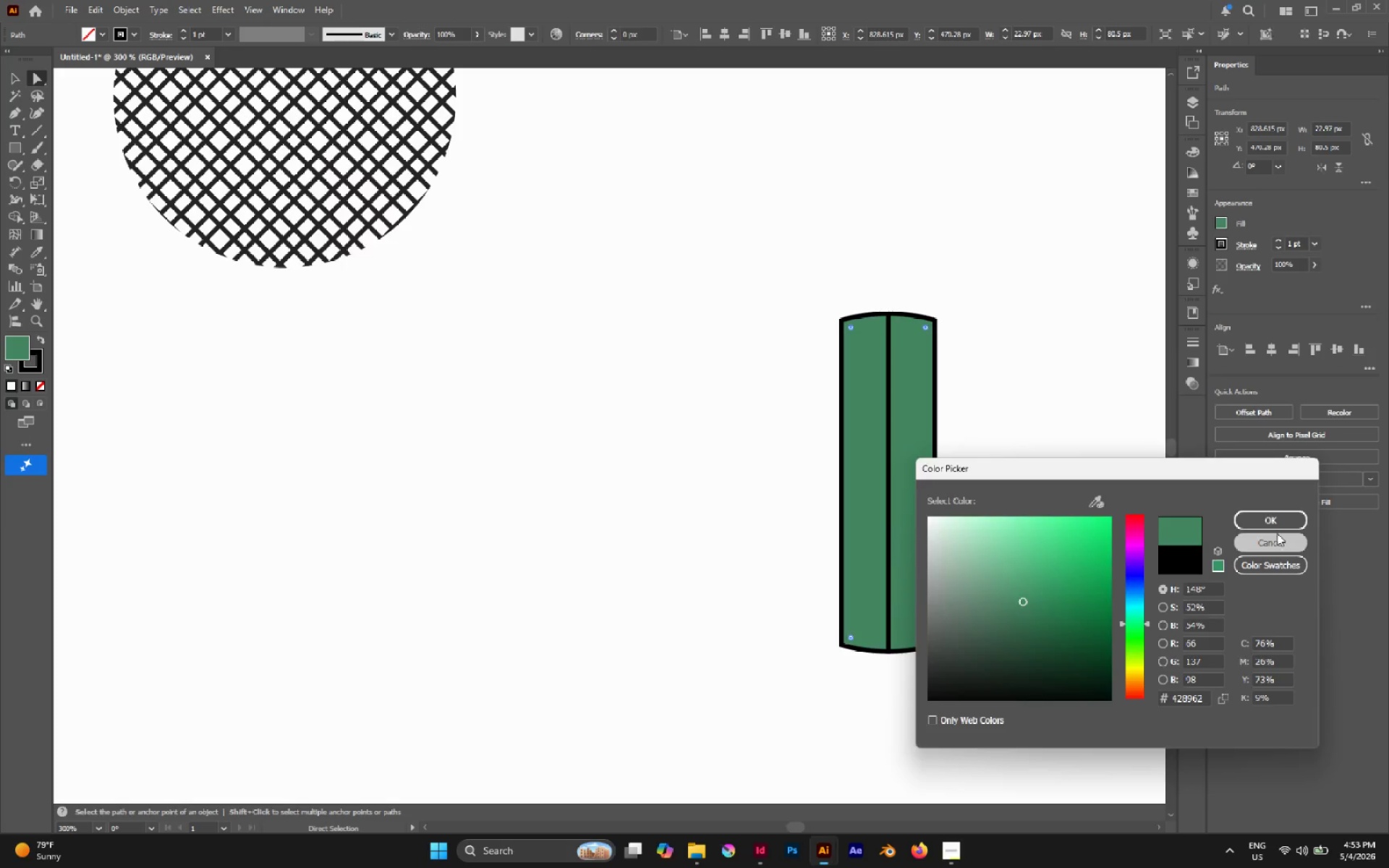 
left_click_drag(start_coordinate=[1277, 533], to_coordinate=[1271, 534])
 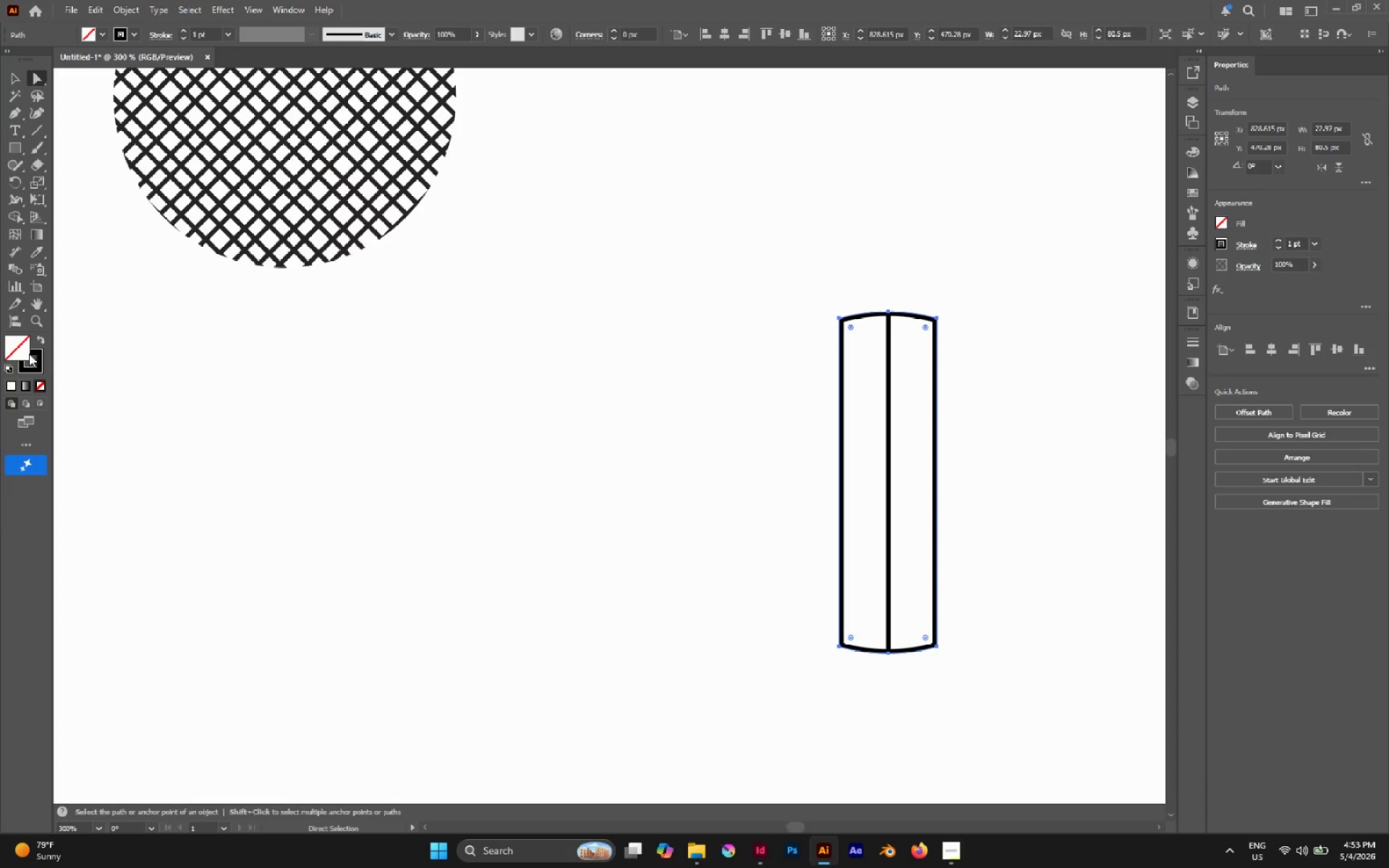 
double_click([27, 354])
 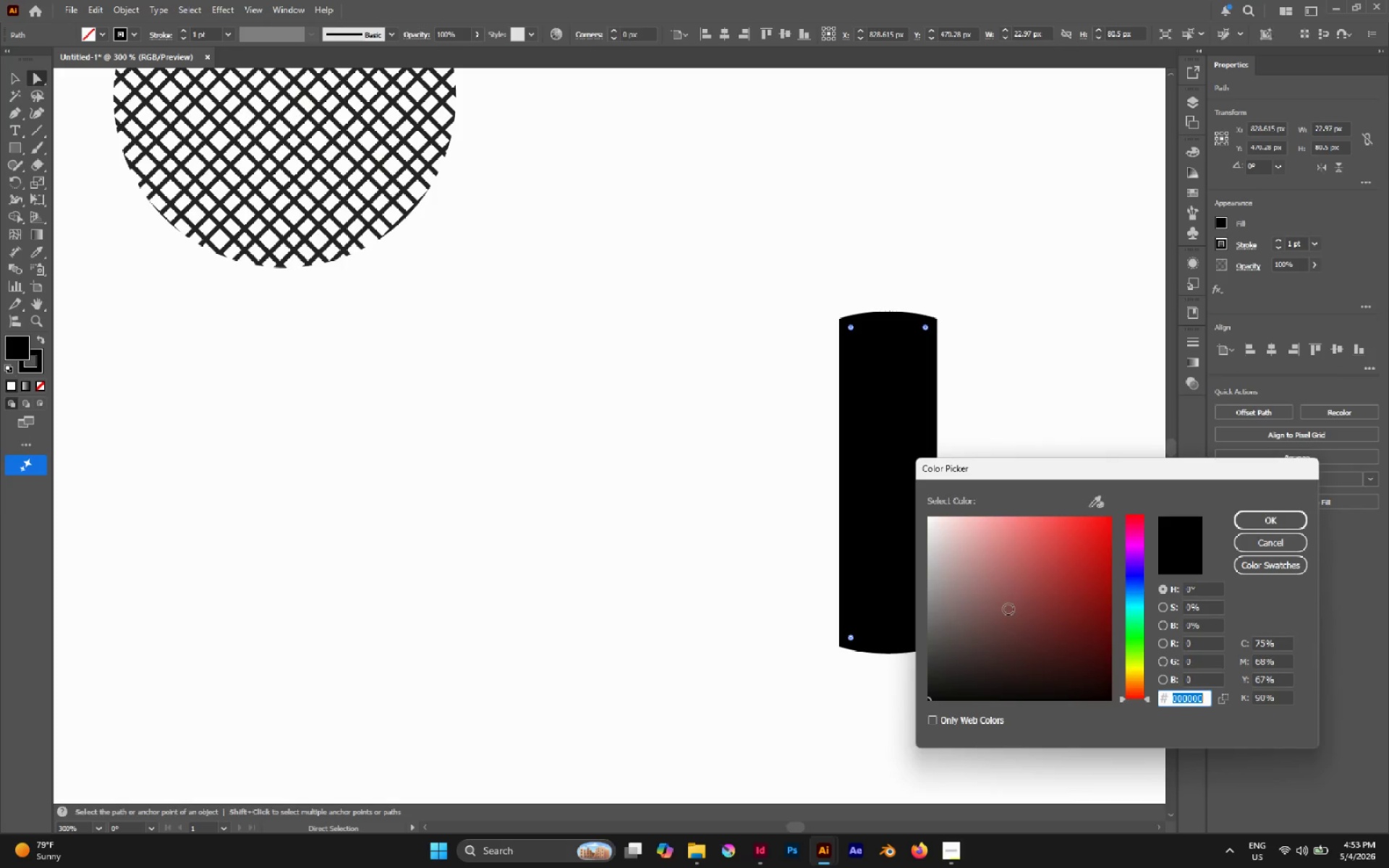 
left_click_drag(start_coordinate=[1027, 597], to_coordinate=[1011, 598])
 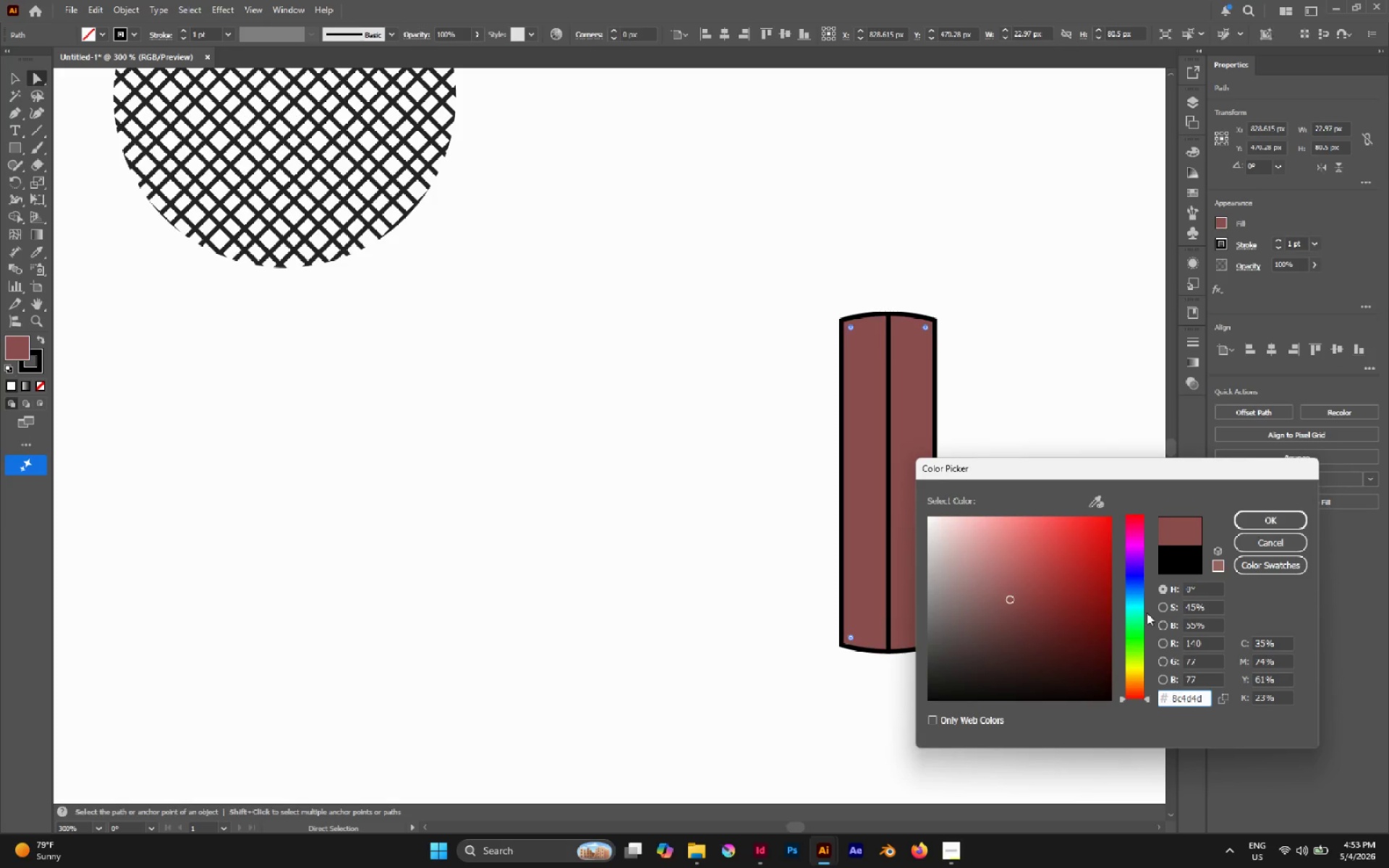 
left_click_drag(start_coordinate=[1146, 612], to_coordinate=[1142, 634])
 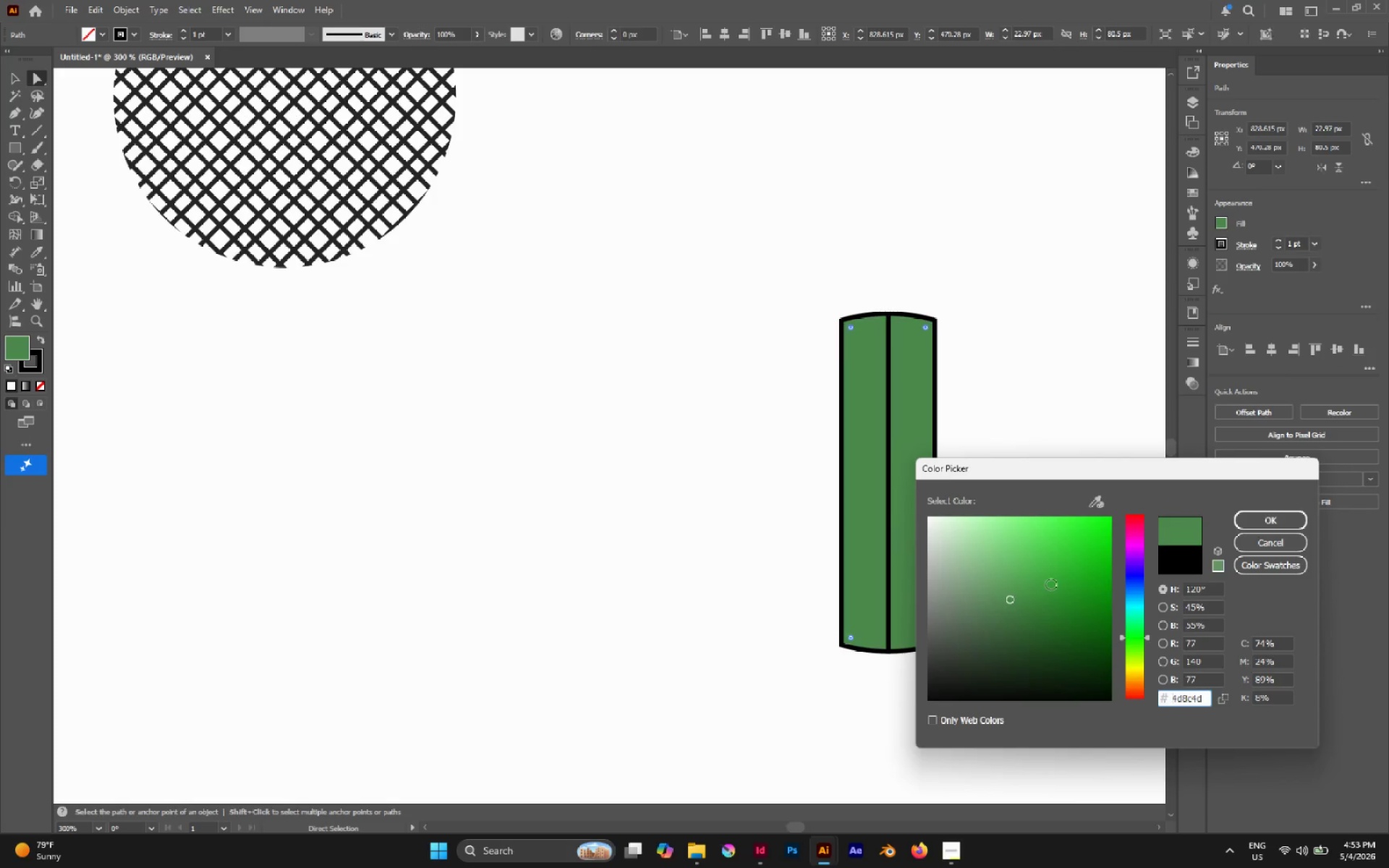 
left_click_drag(start_coordinate=[1048, 584], to_coordinate=[996, 609])
 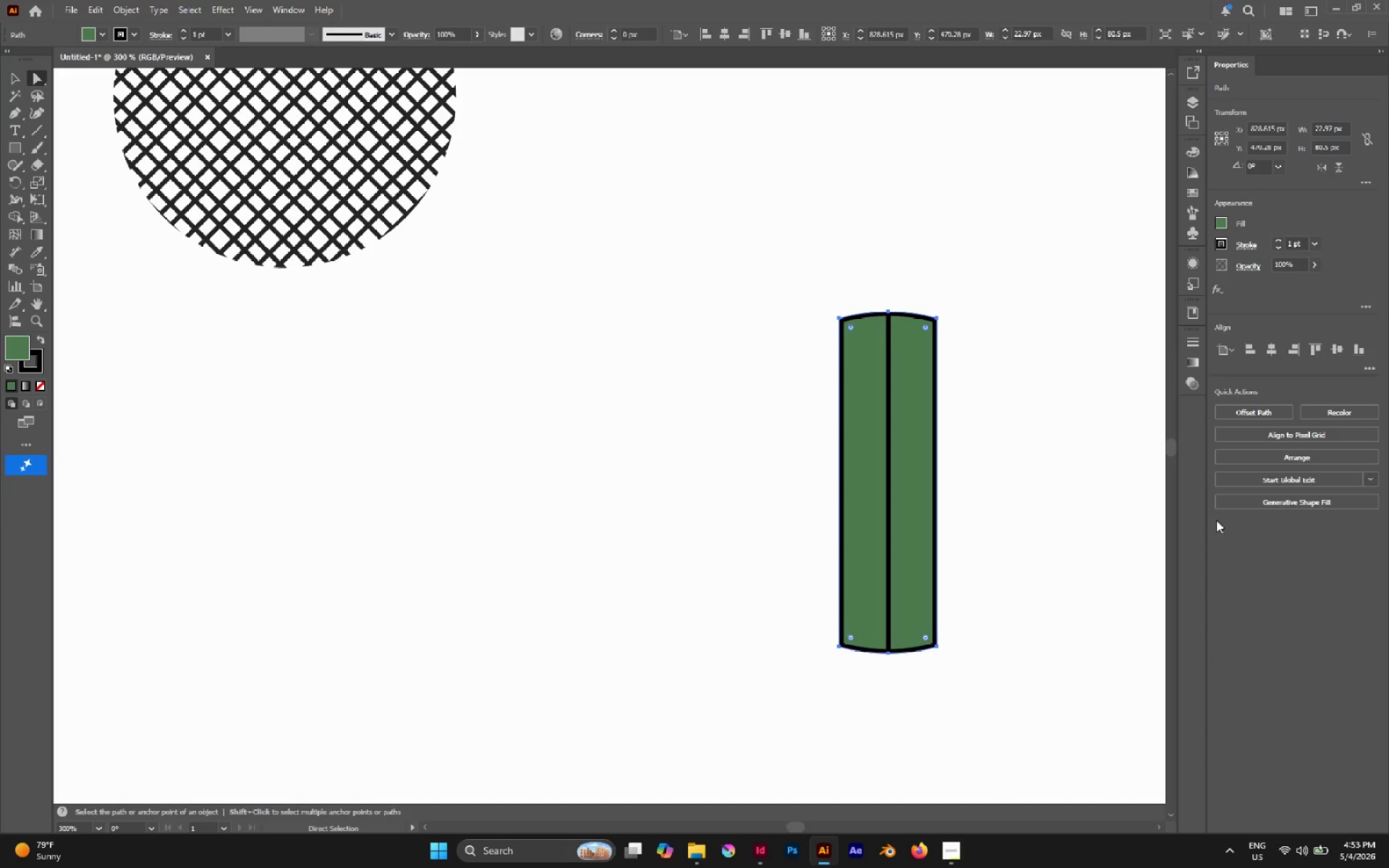 
key(V)
 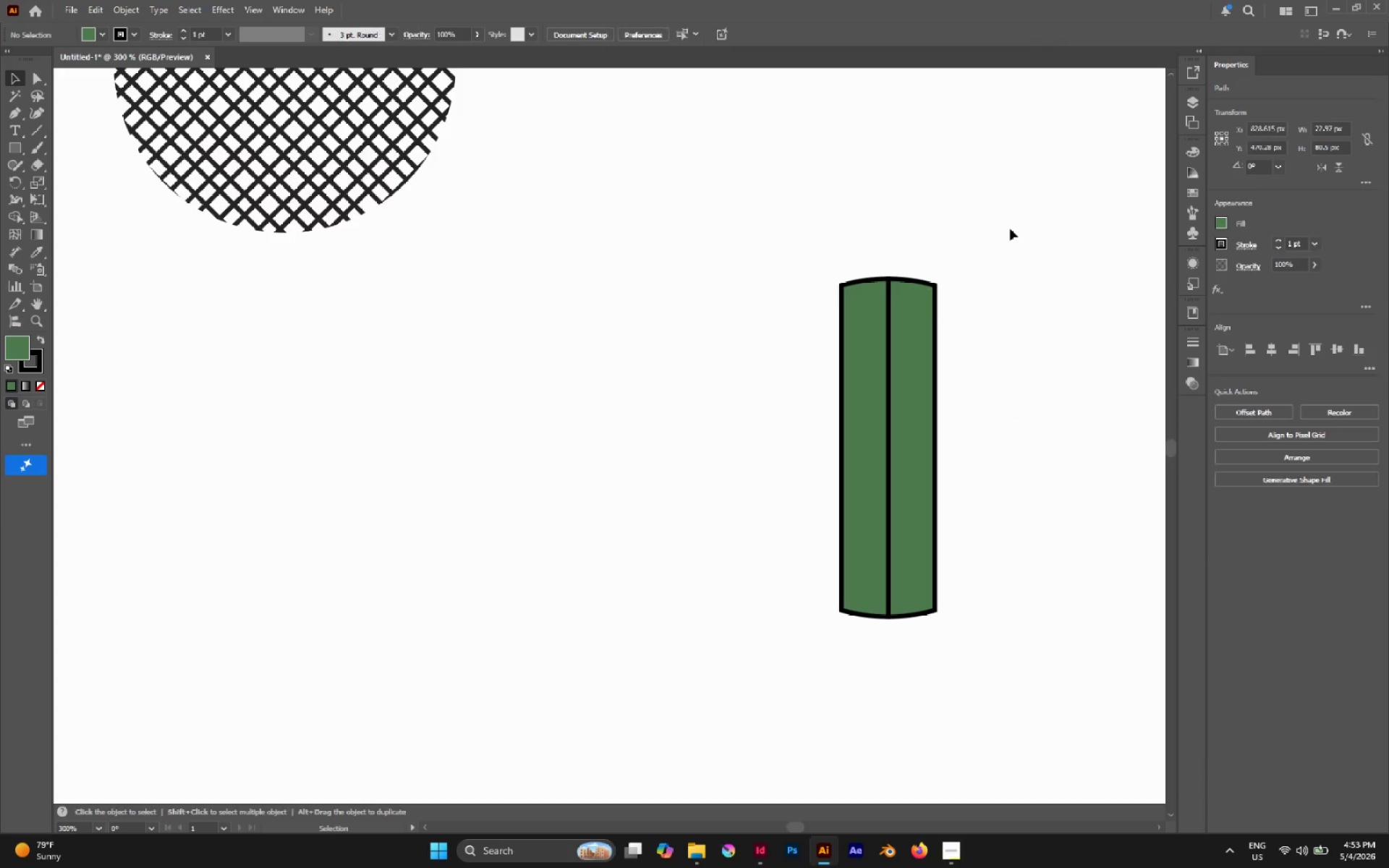 
scroll: coordinate [1117, 510], scroll_direction: down, amount: 2.0
 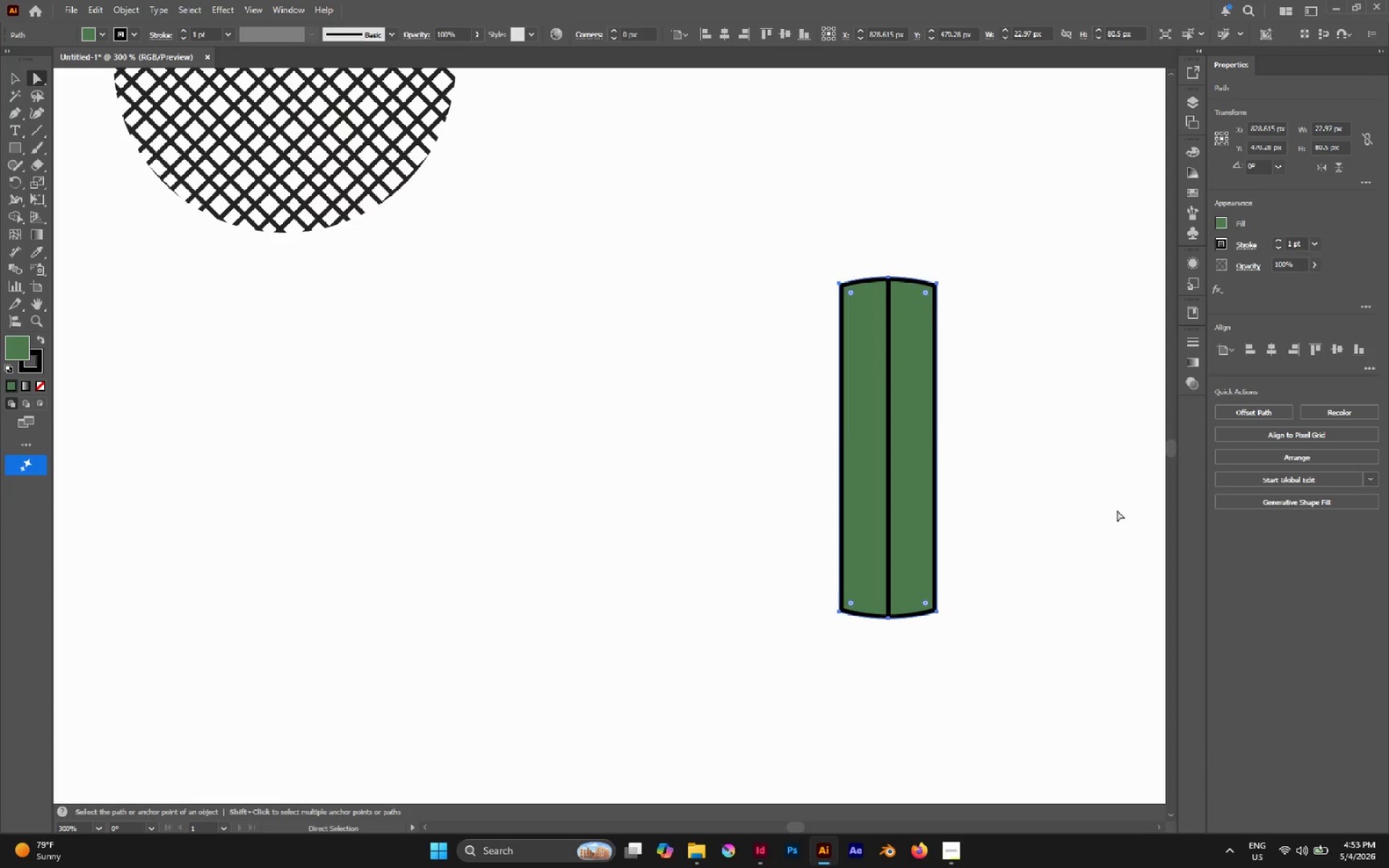 
left_click_drag(start_coordinate=[1007, 204], to_coordinate=[711, 651])
 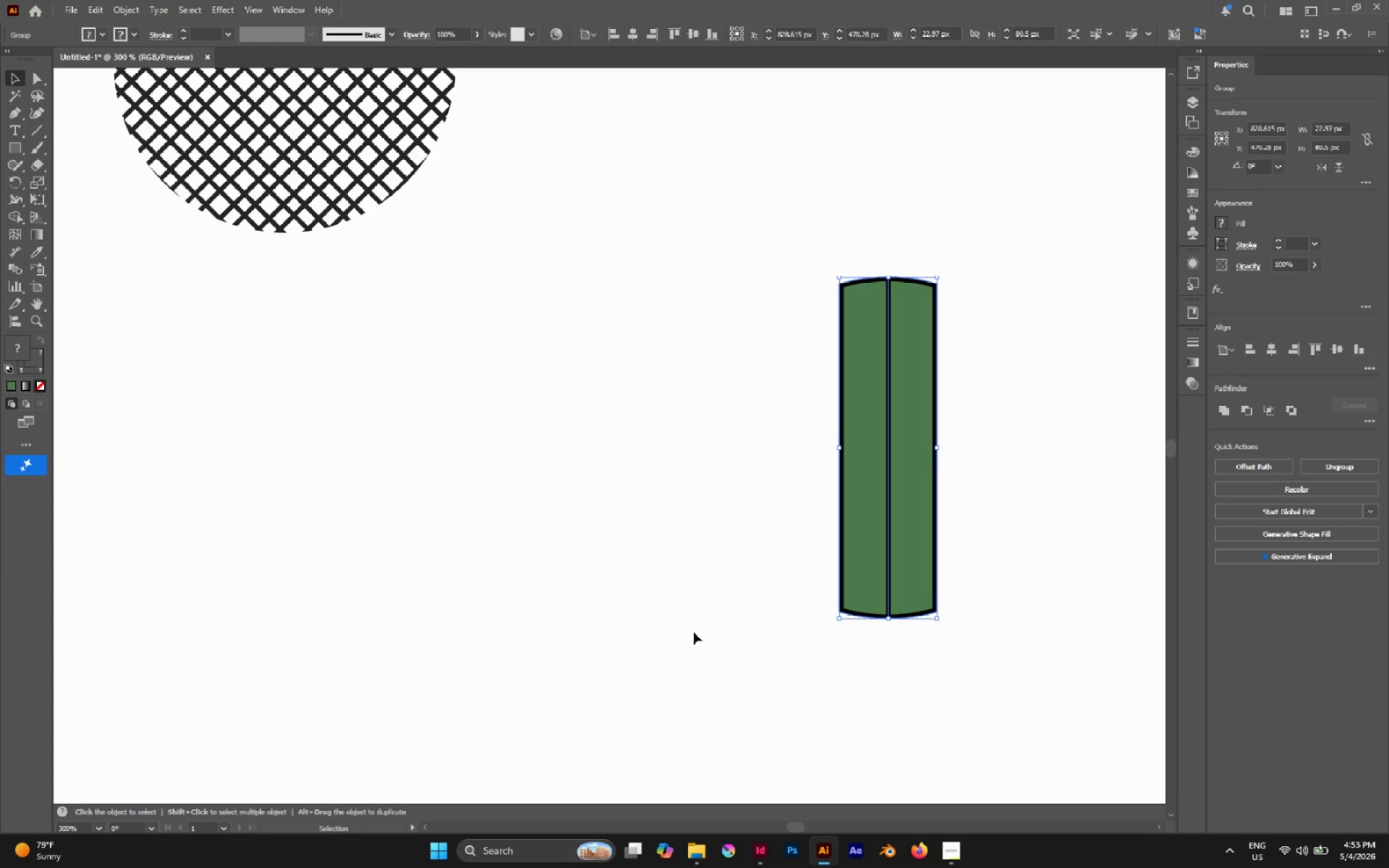 
key(Control+G)
 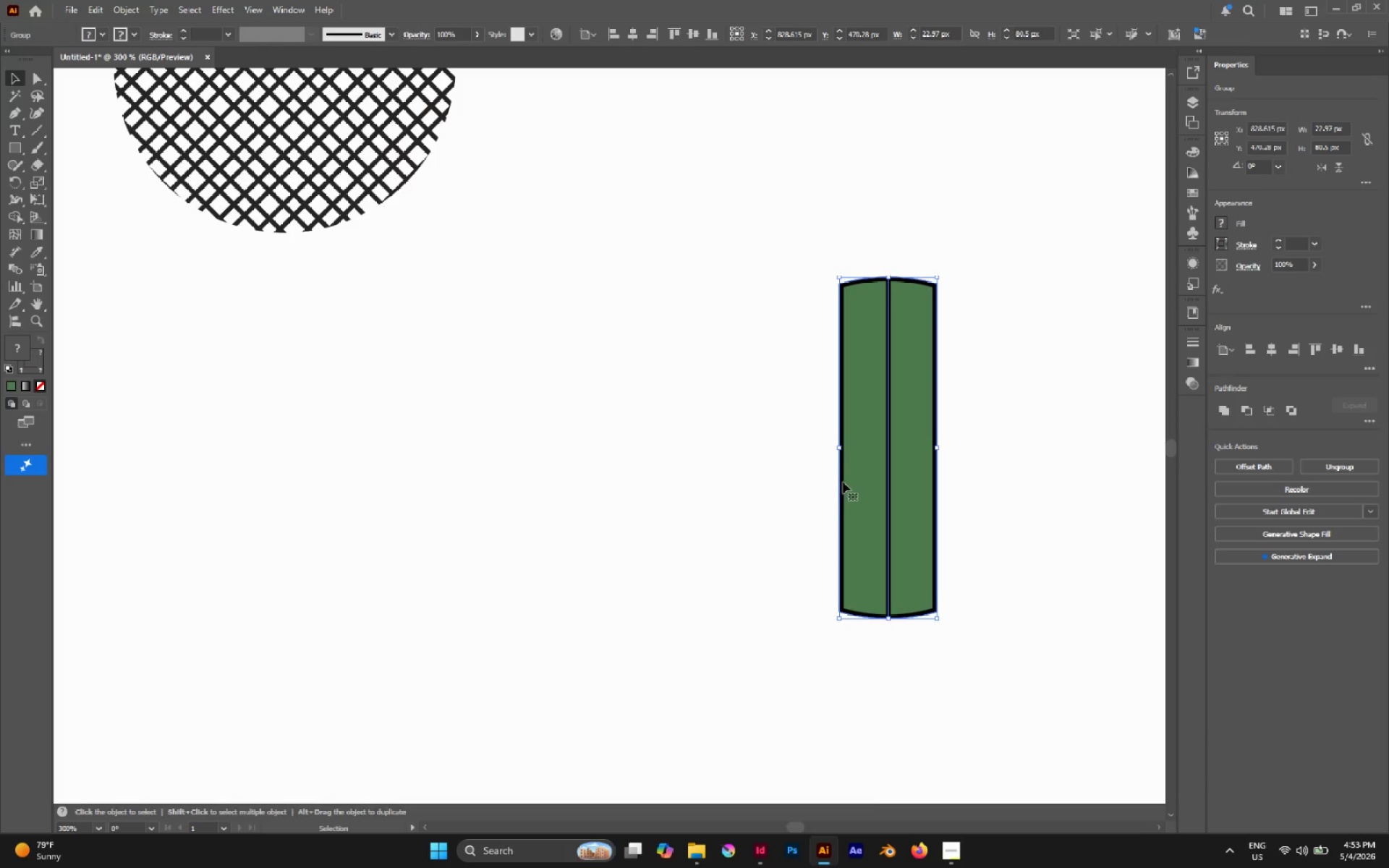 
key(Control+C)
 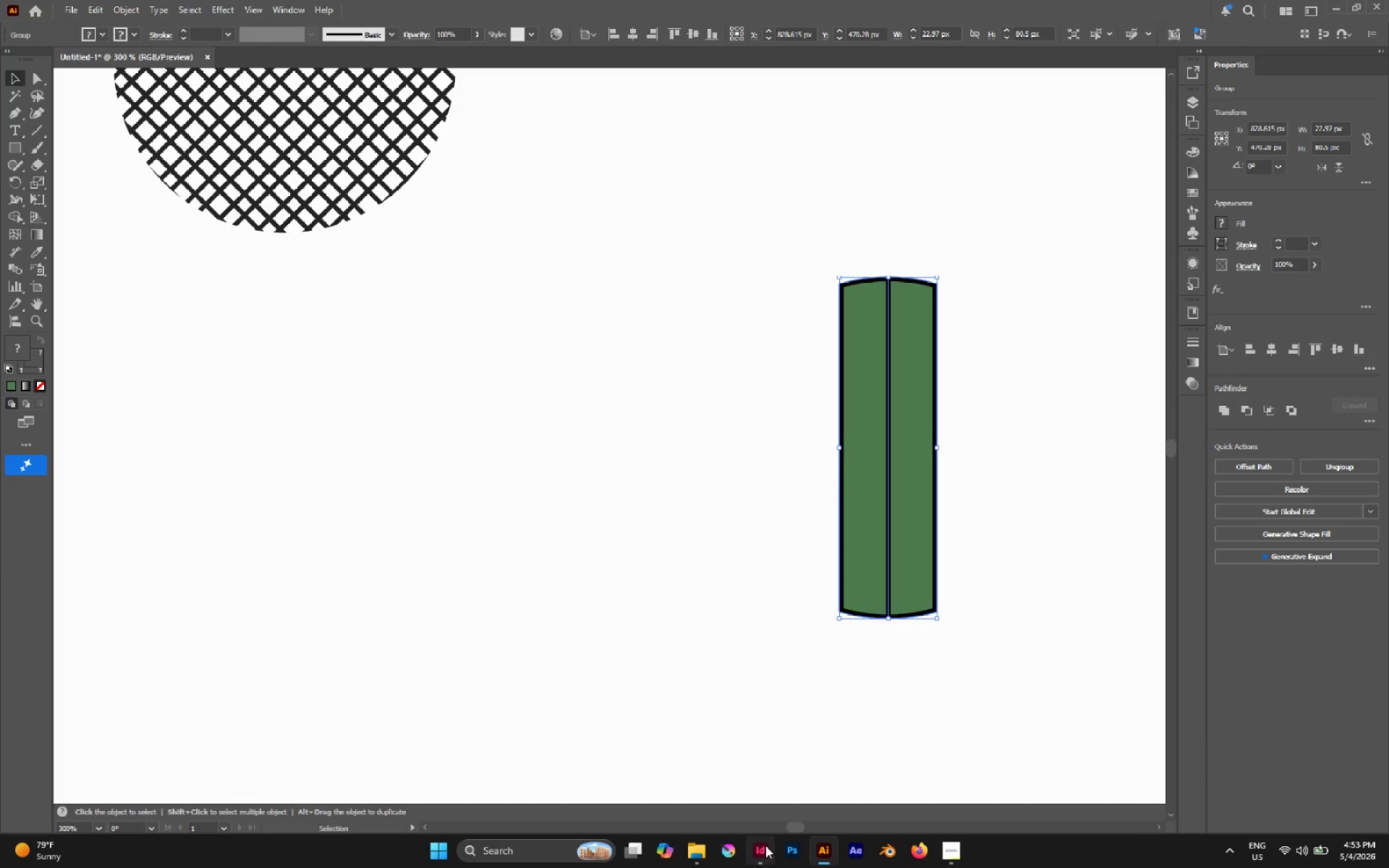 
left_click([765, 846])
 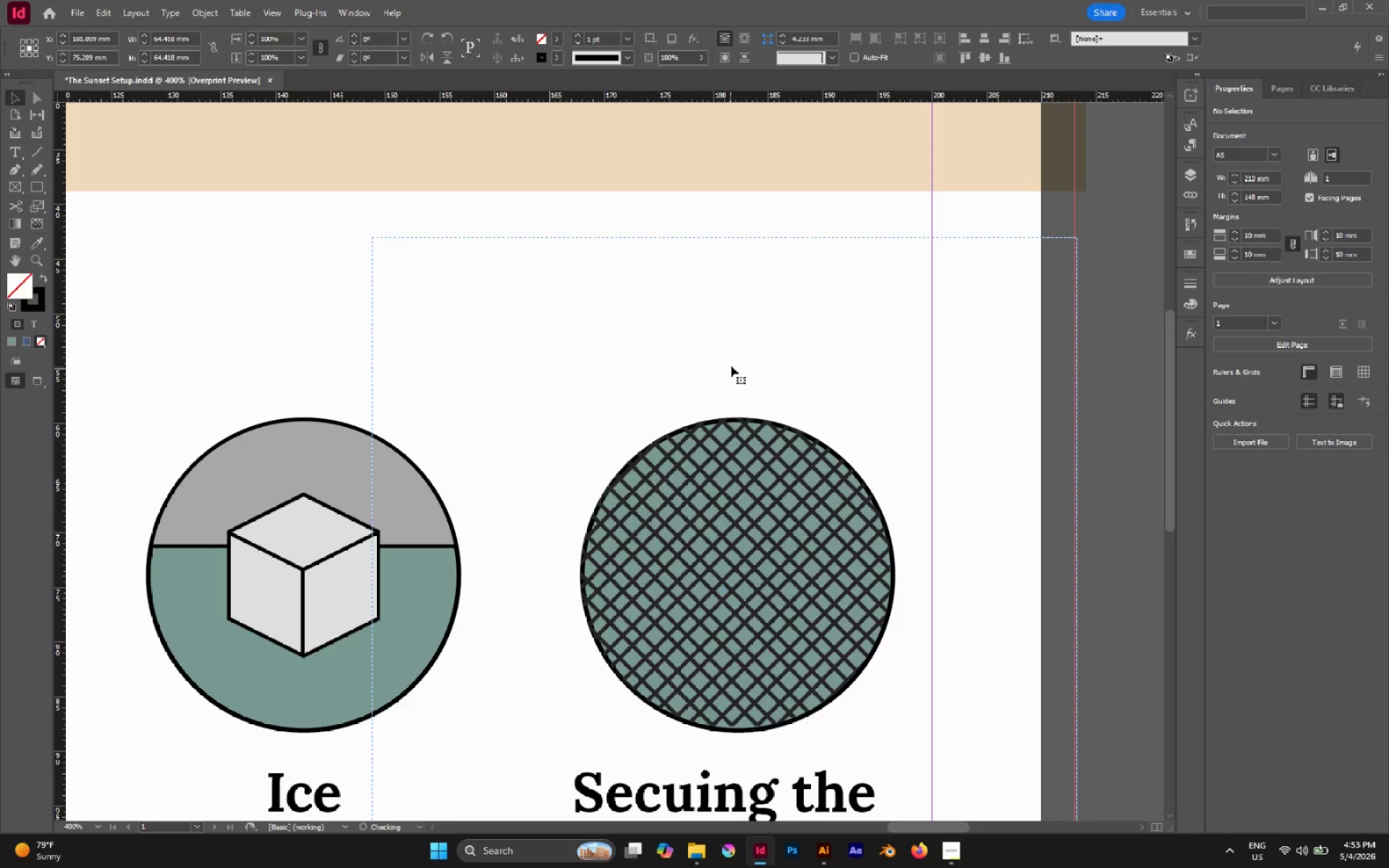 
key(Control+V)
 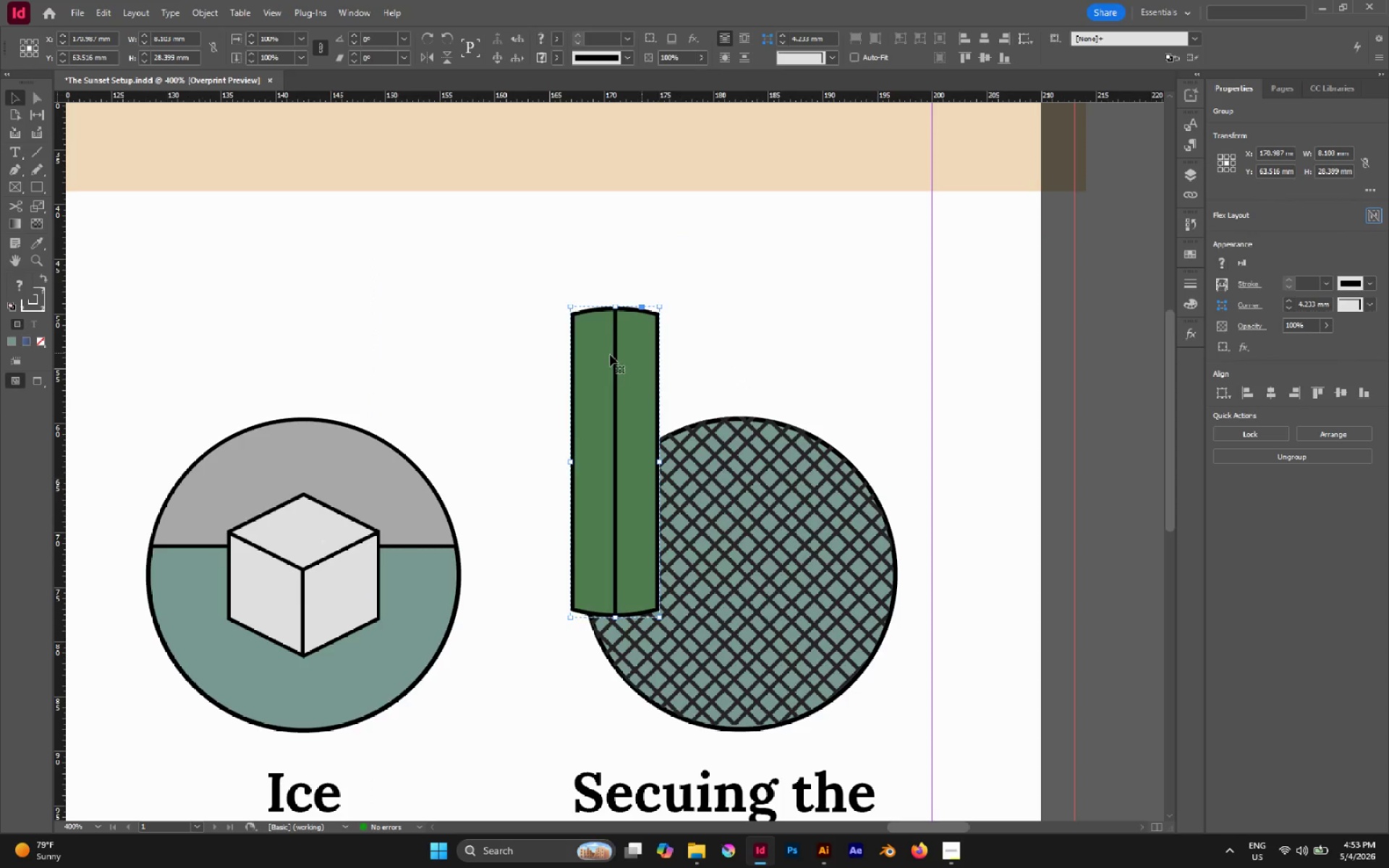 
left_click_drag(start_coordinate=[634, 367], to_coordinate=[763, 473])
 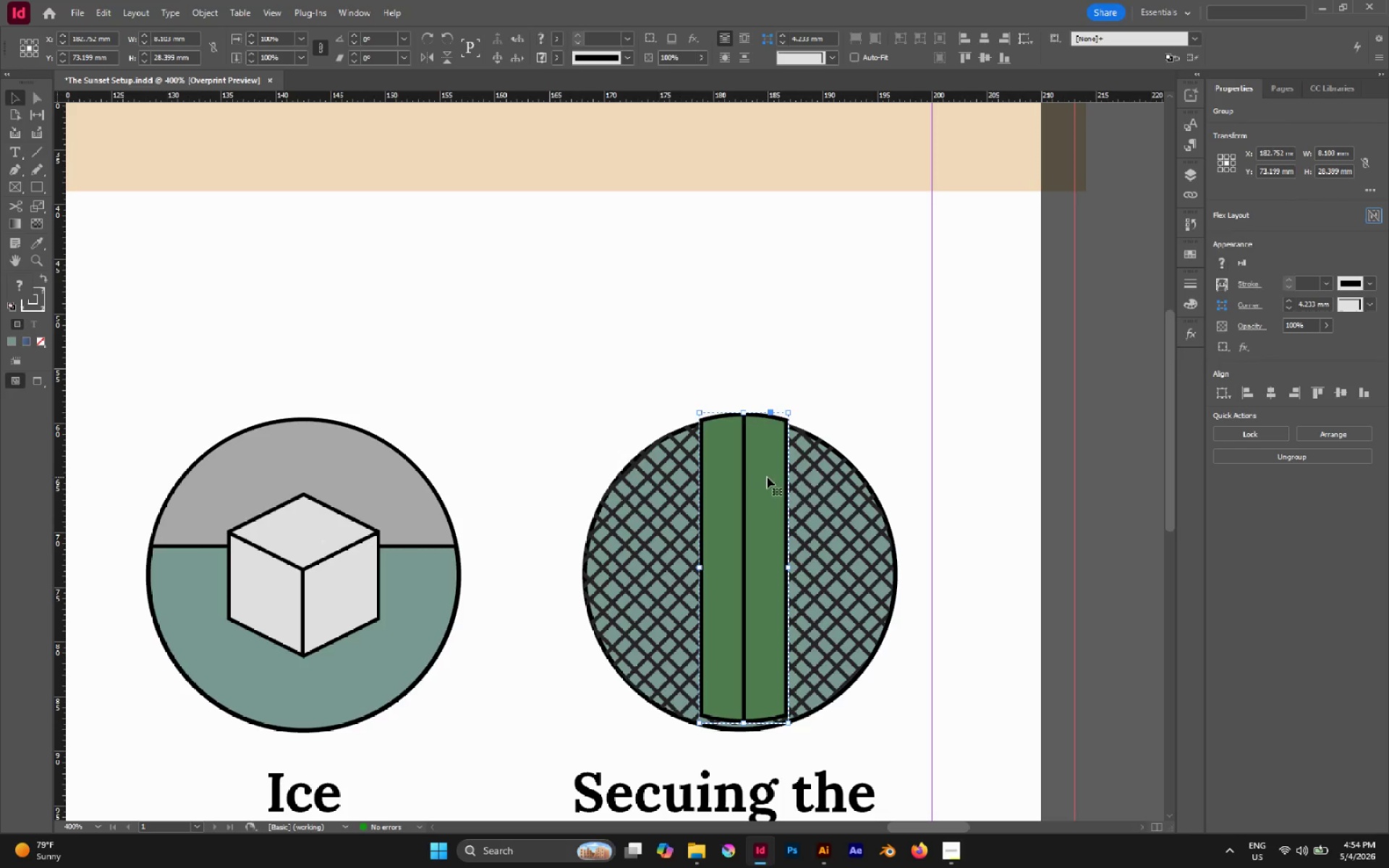 
left_click_drag(start_coordinate=[768, 479], to_coordinate=[768, 487])
 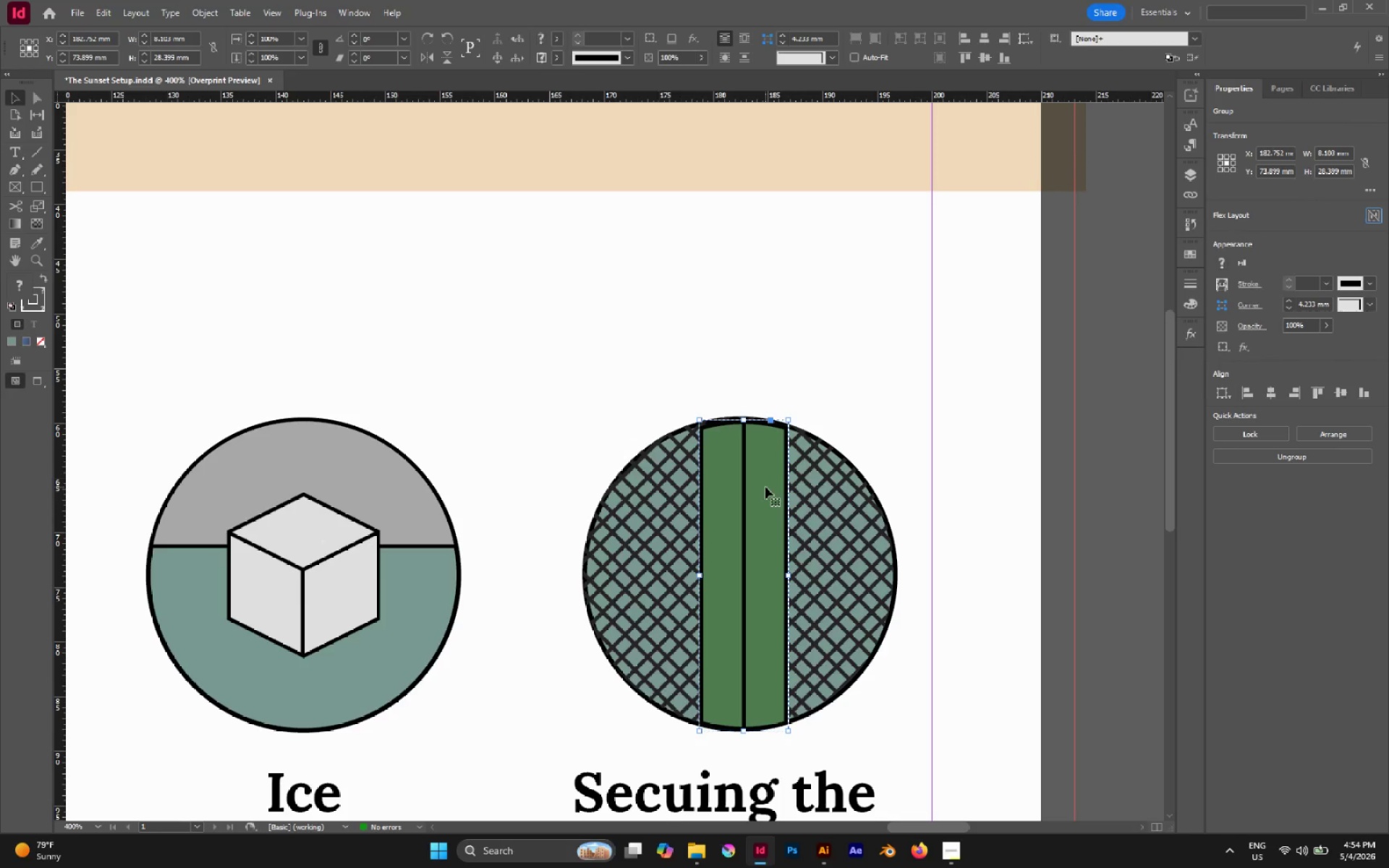 
left_click_drag(start_coordinate=[765, 487], to_coordinate=[761, 485])
 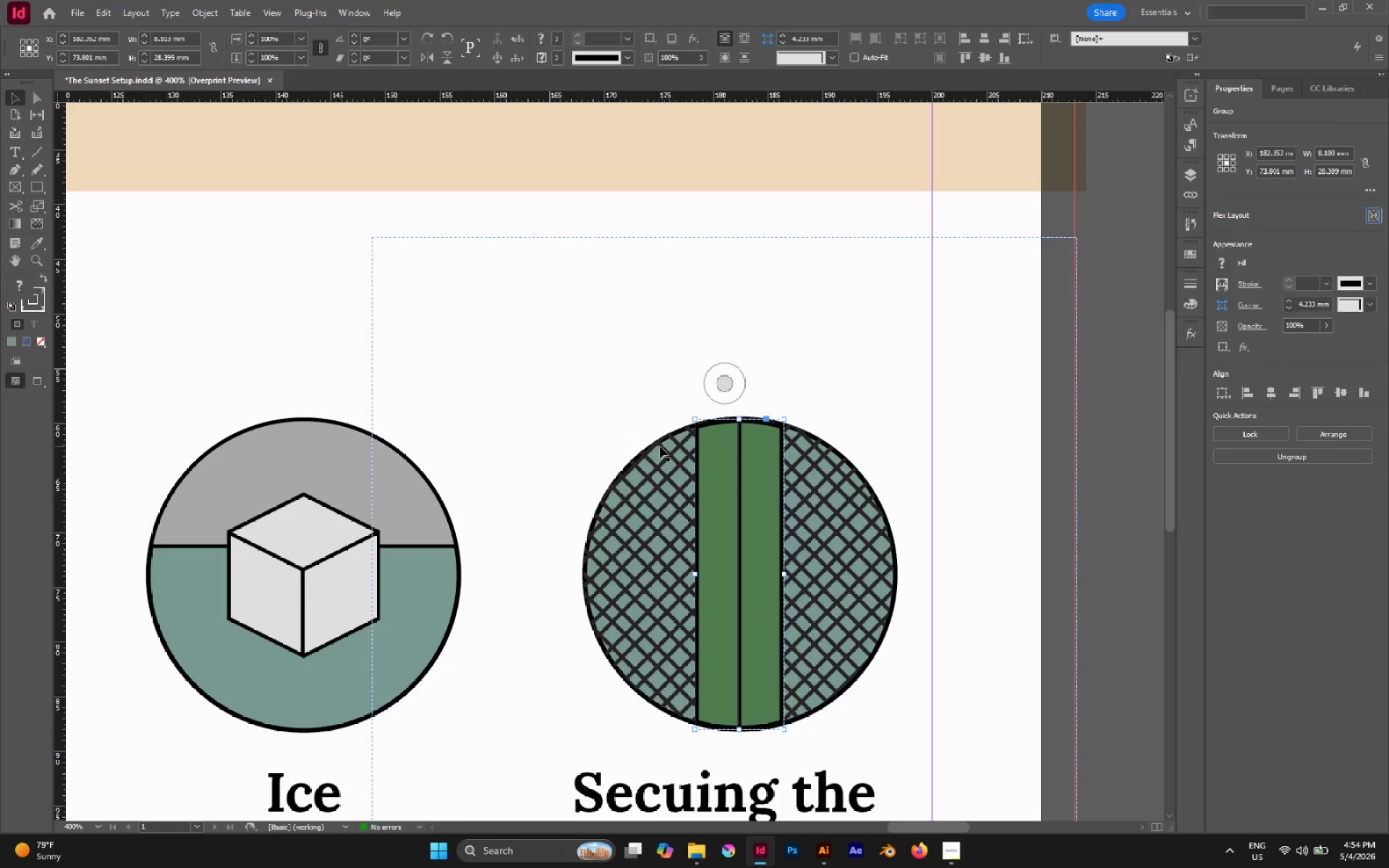 
left_click([660, 446])
 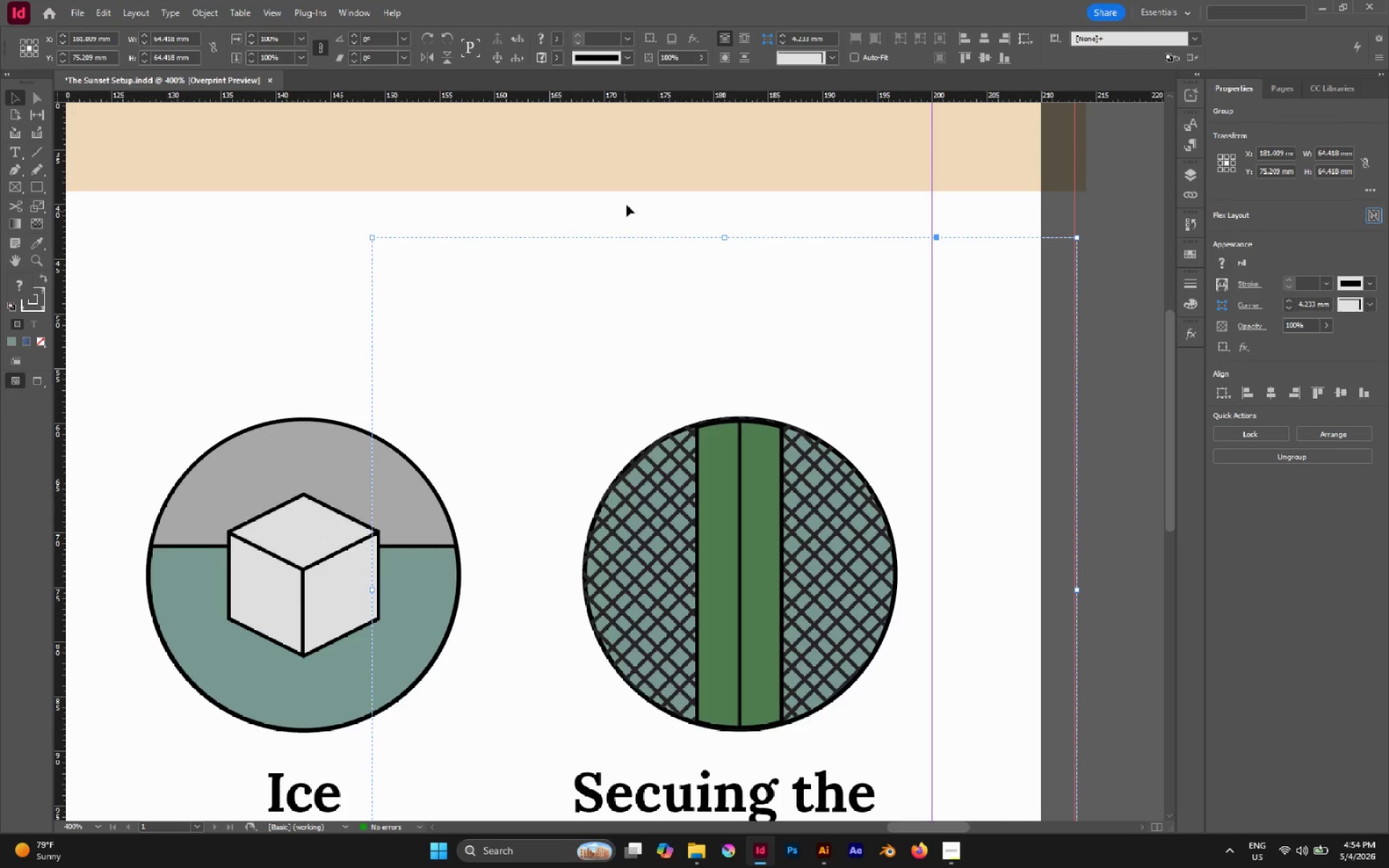 
left_click_drag(start_coordinate=[630, 193], to_coordinate=[876, 528])
 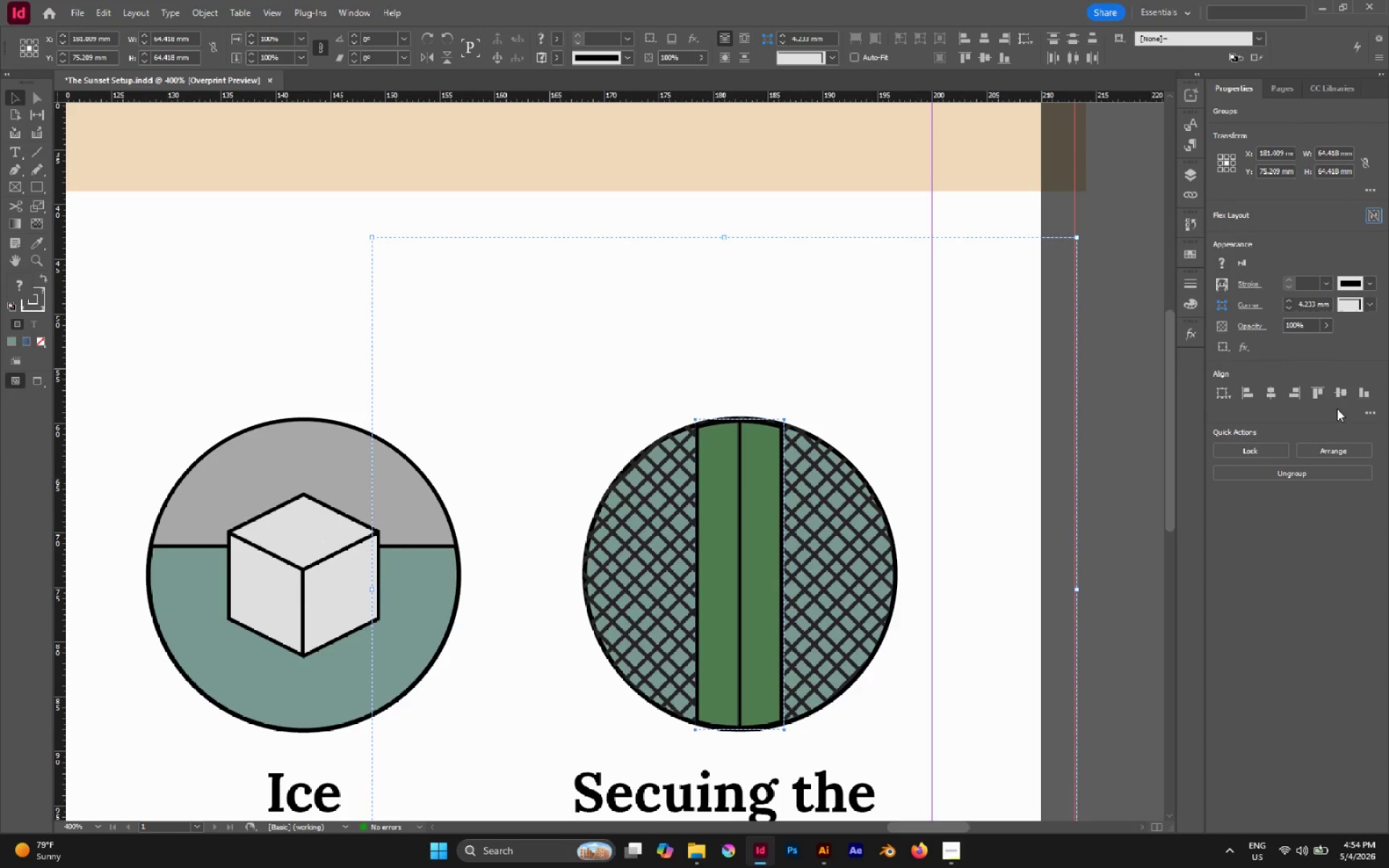 
left_click([1339, 399])
 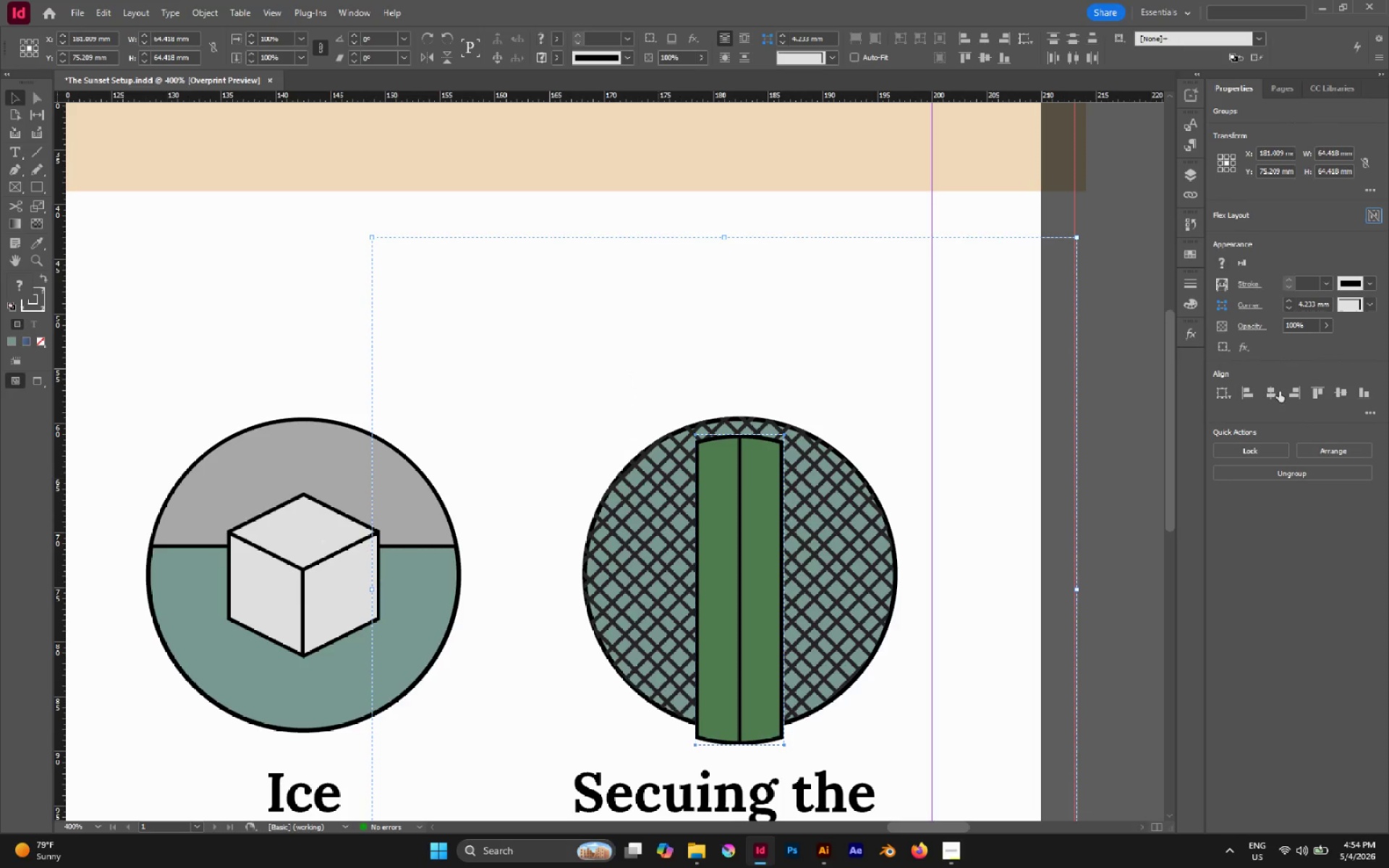 
left_click([1266, 392])
 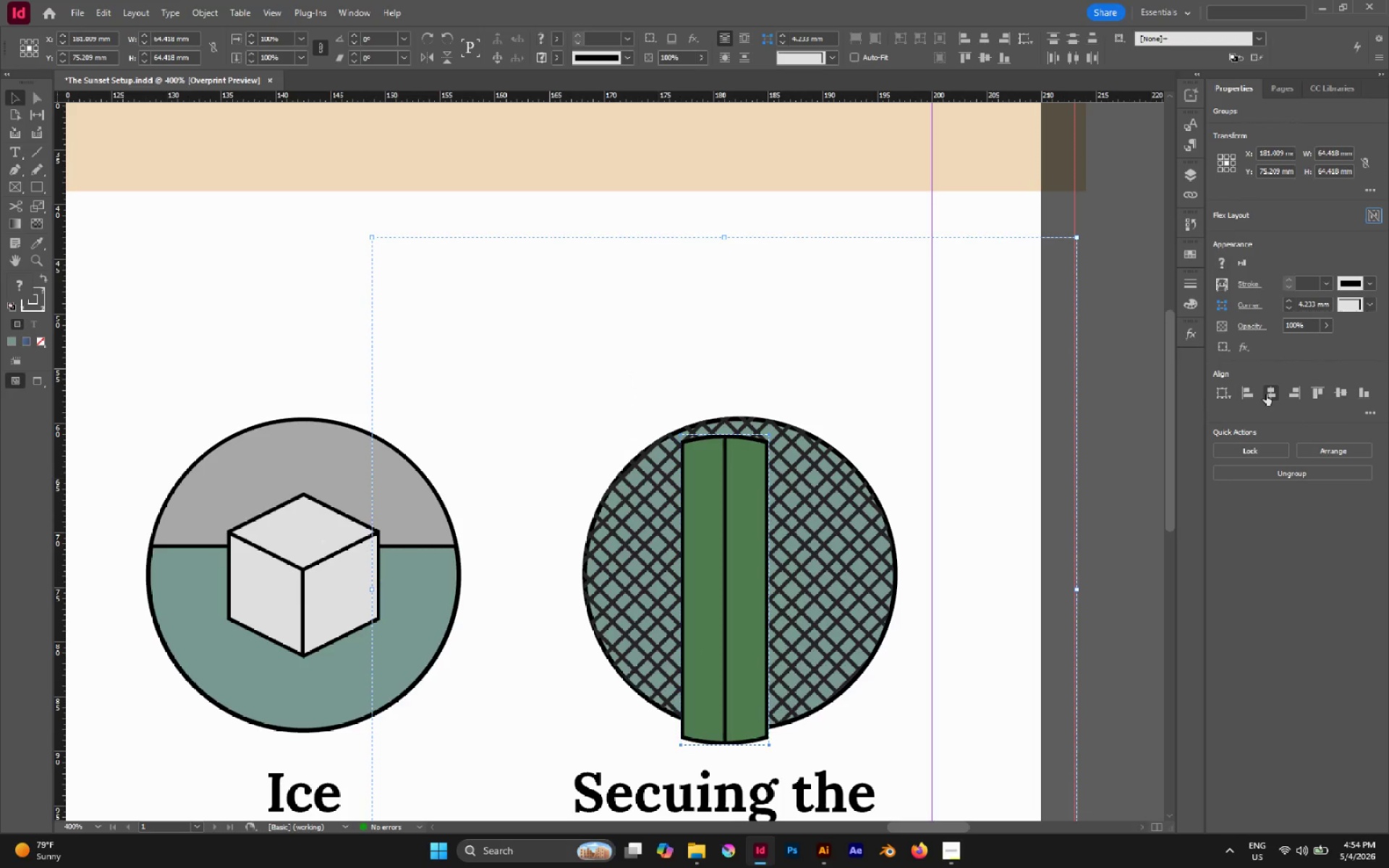 
key(Control+Z)
 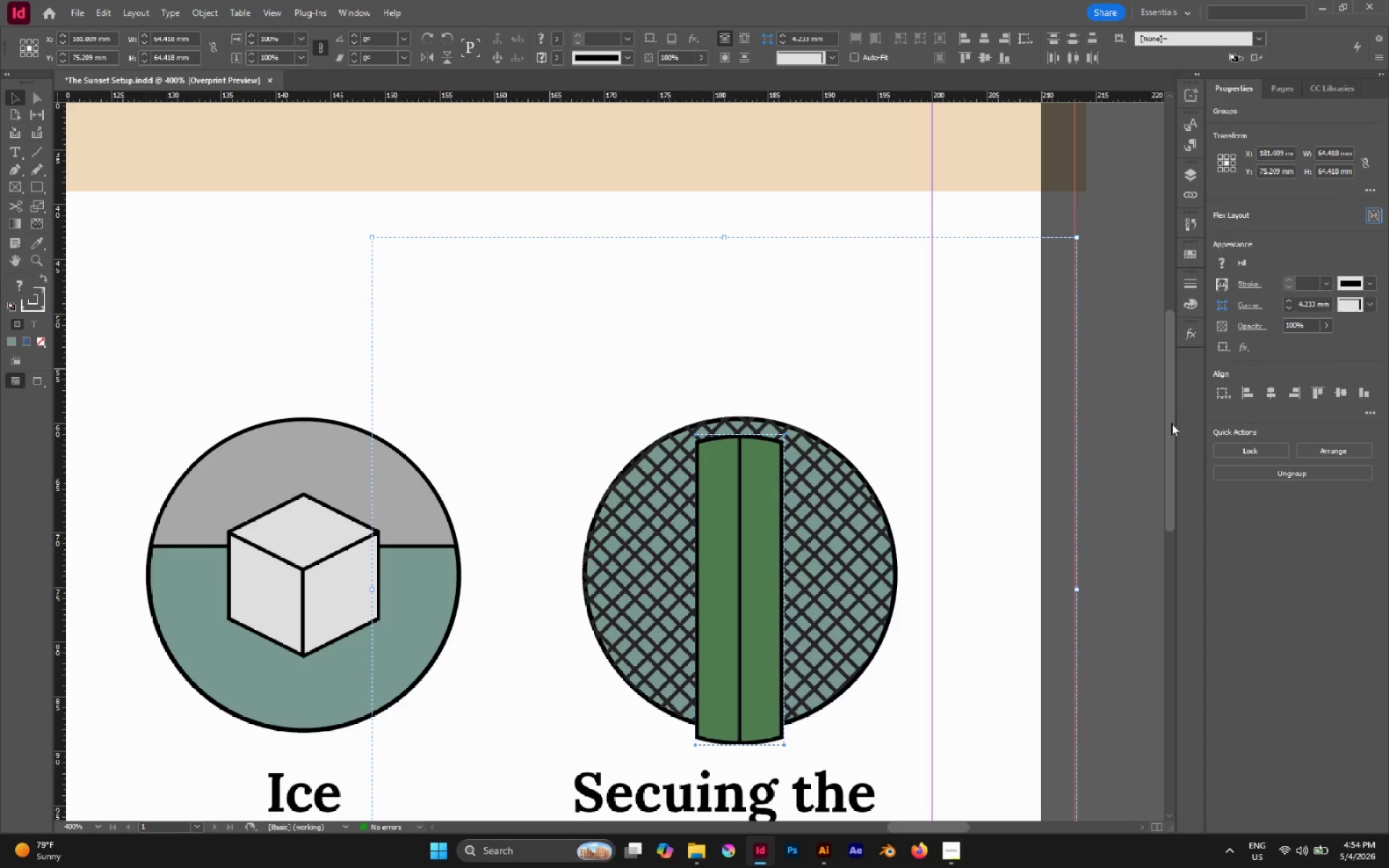 
left_click([1076, 441])
 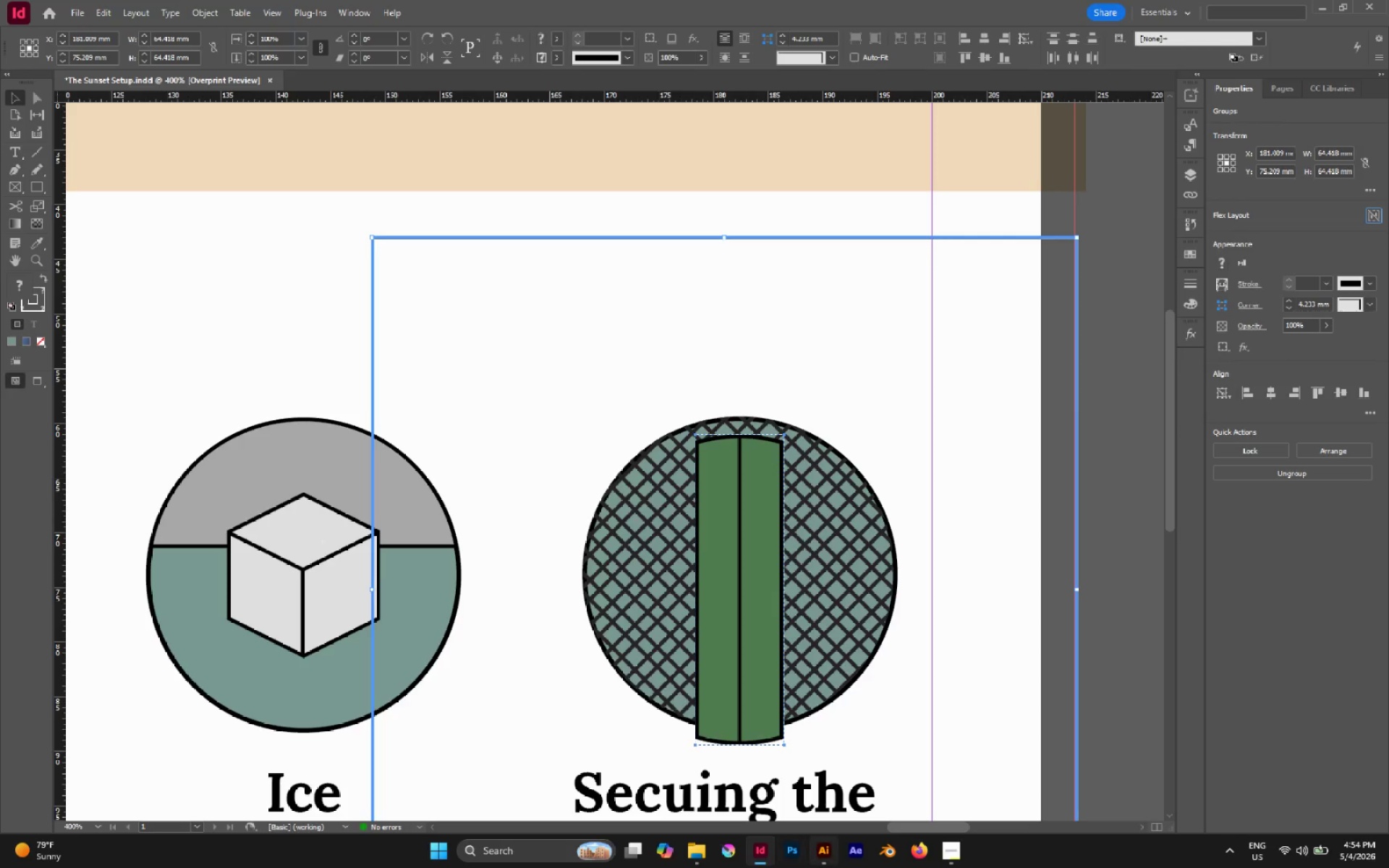 
left_click([821, 860])
 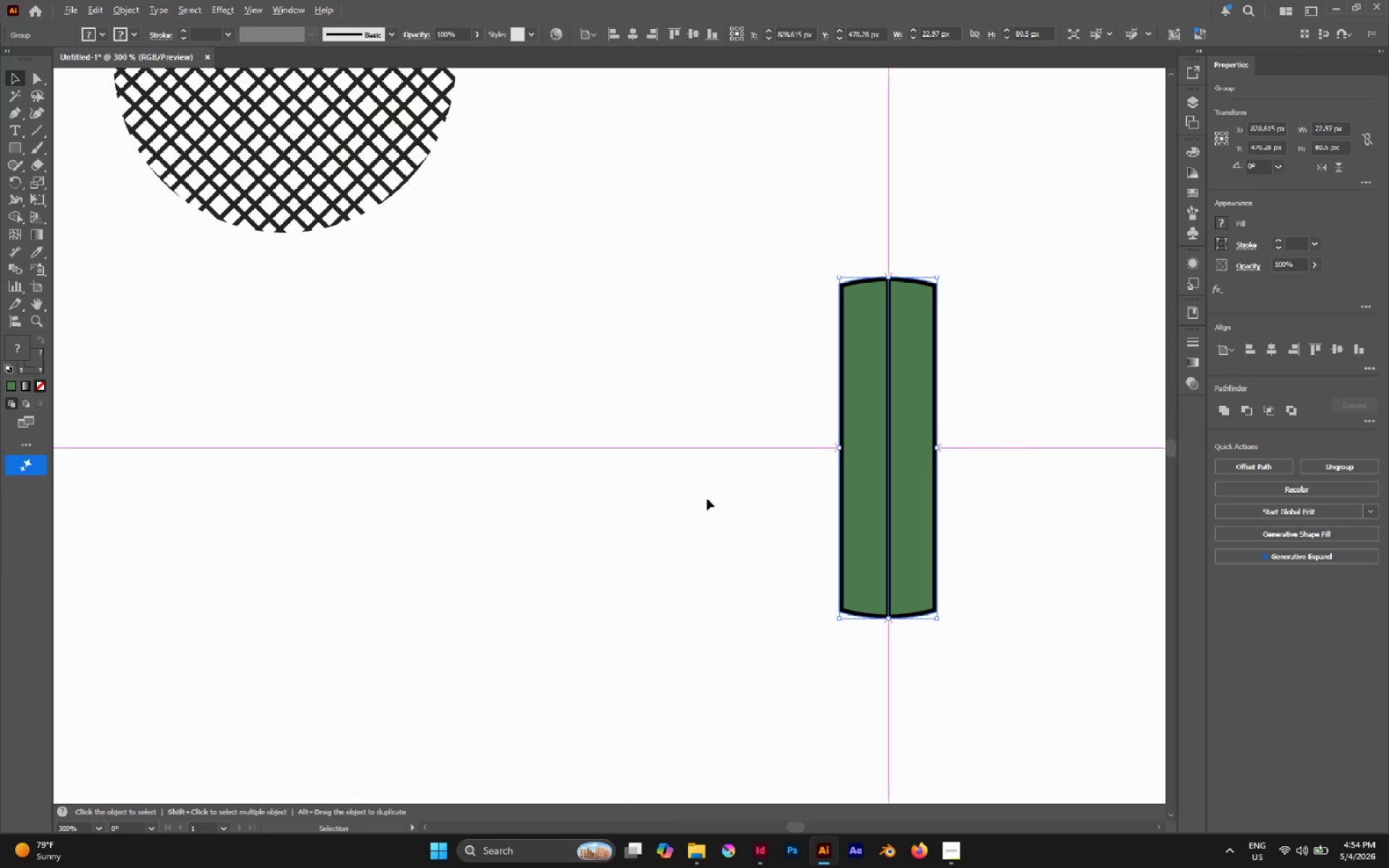 
hold_key(key=AltLeft, duration=0.36)
scroll: coordinate [707, 501], scroll_direction: down, amount: 3.0
 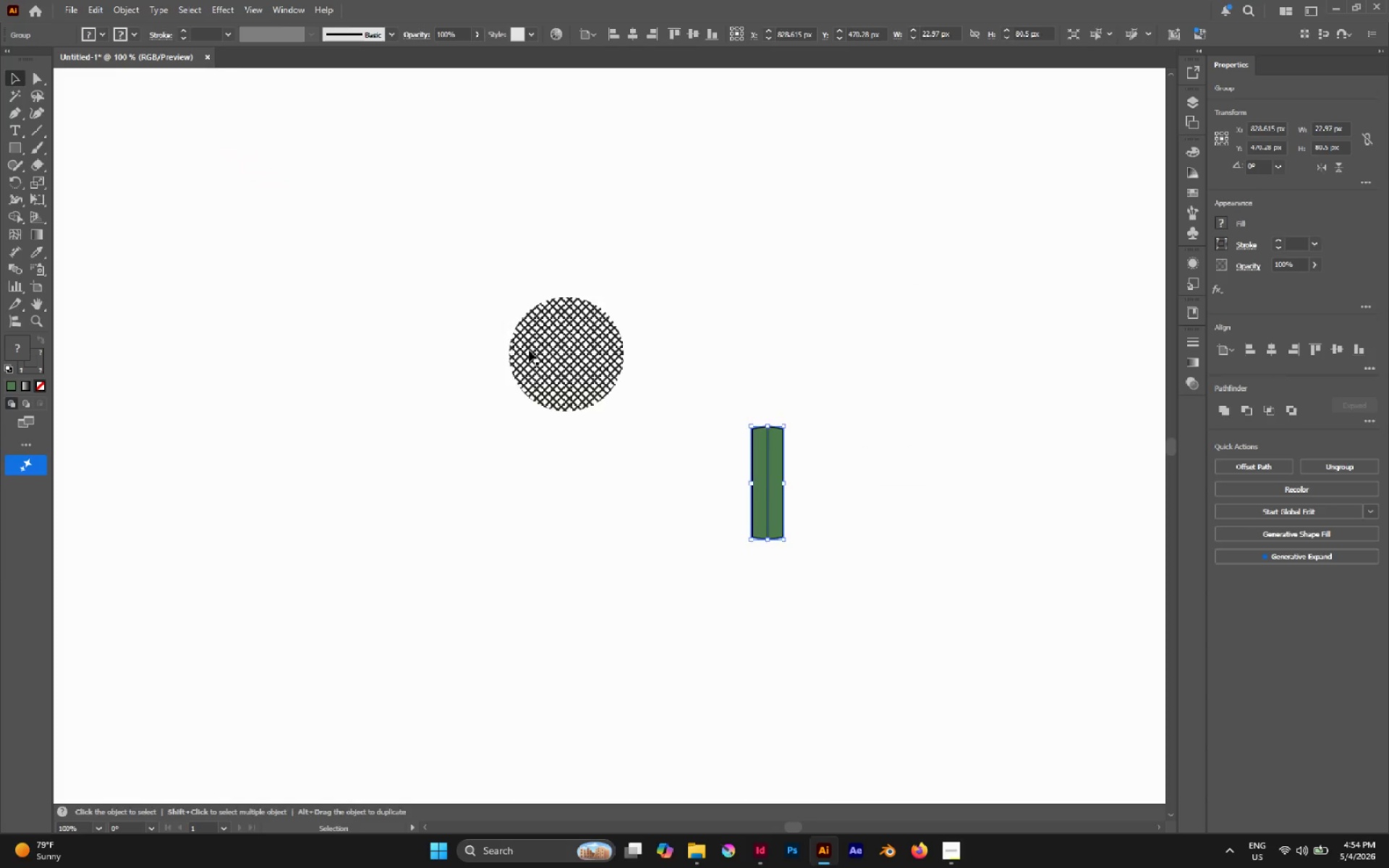 
left_click([527, 347])
 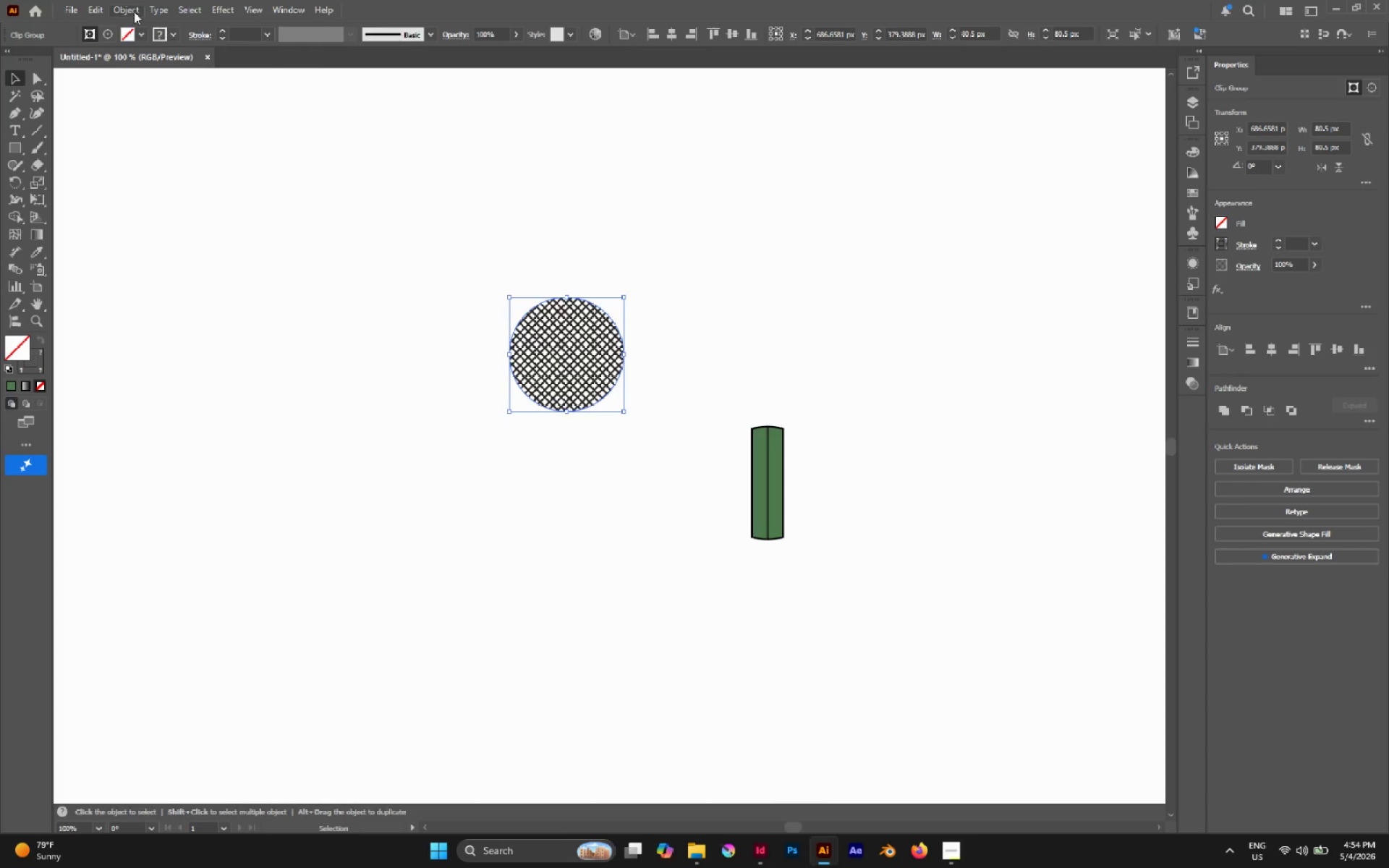 
left_click([134, 12])
 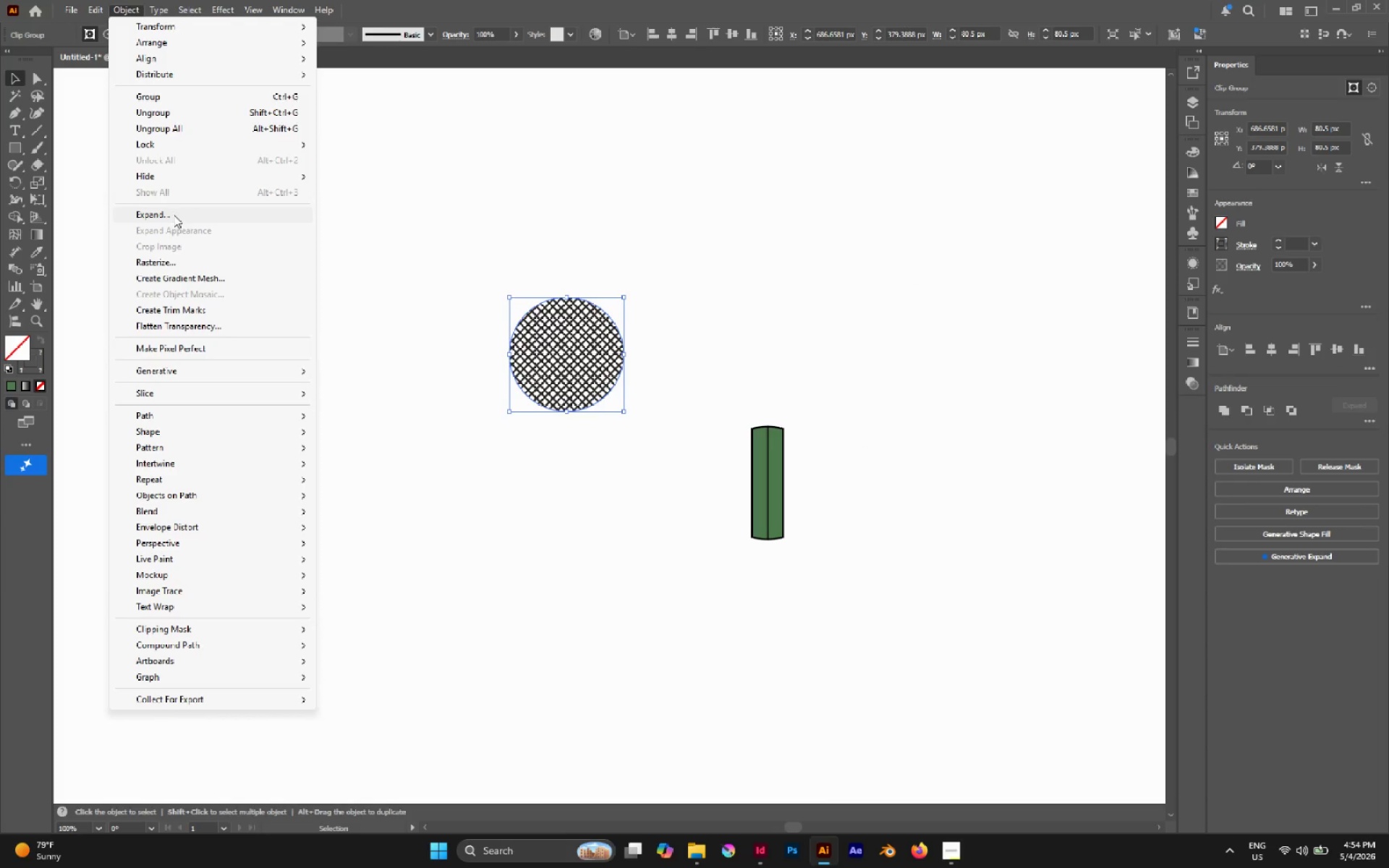 
left_click([174, 215])
 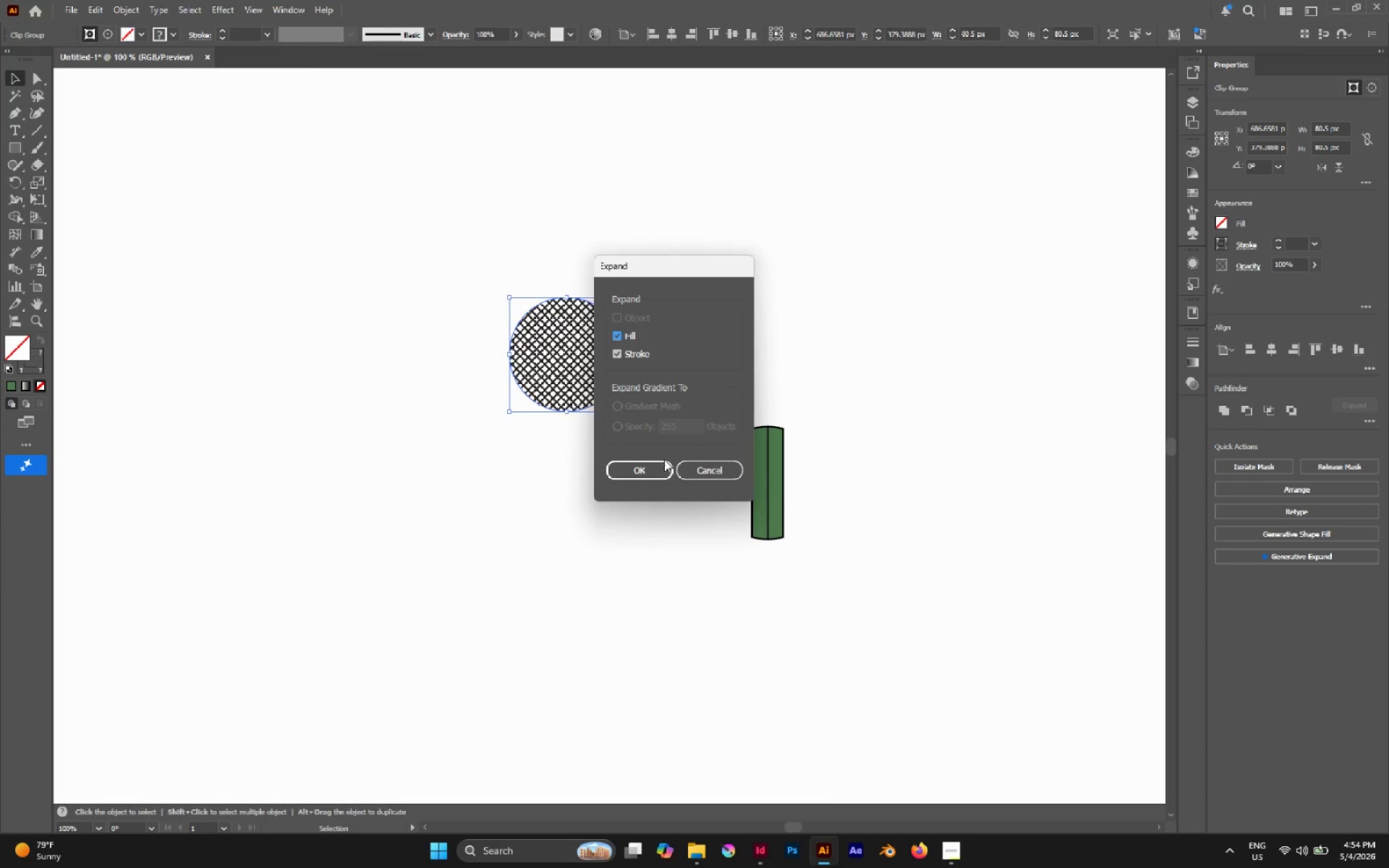 
left_click([663, 463])
 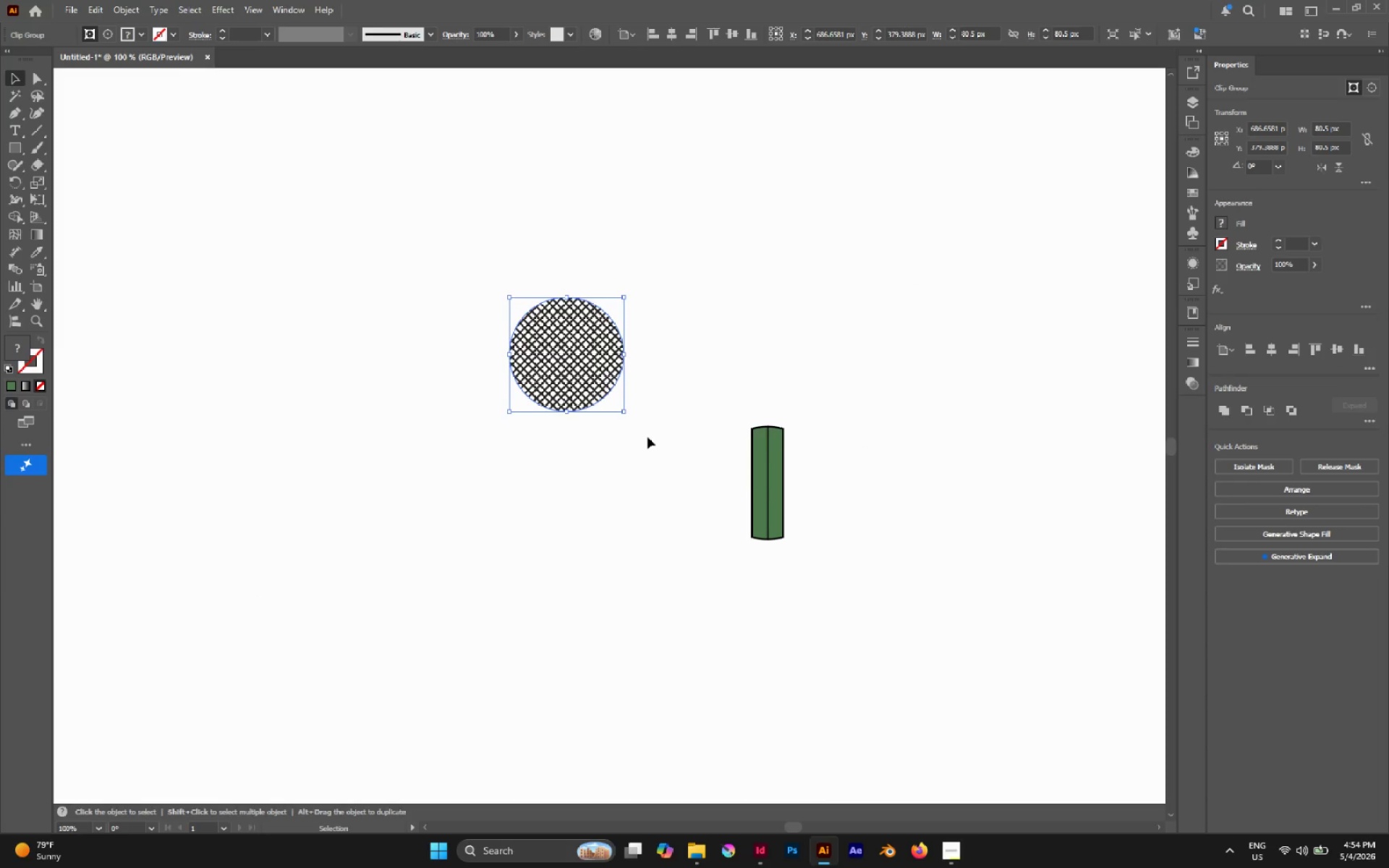 
key(Control+Y)
 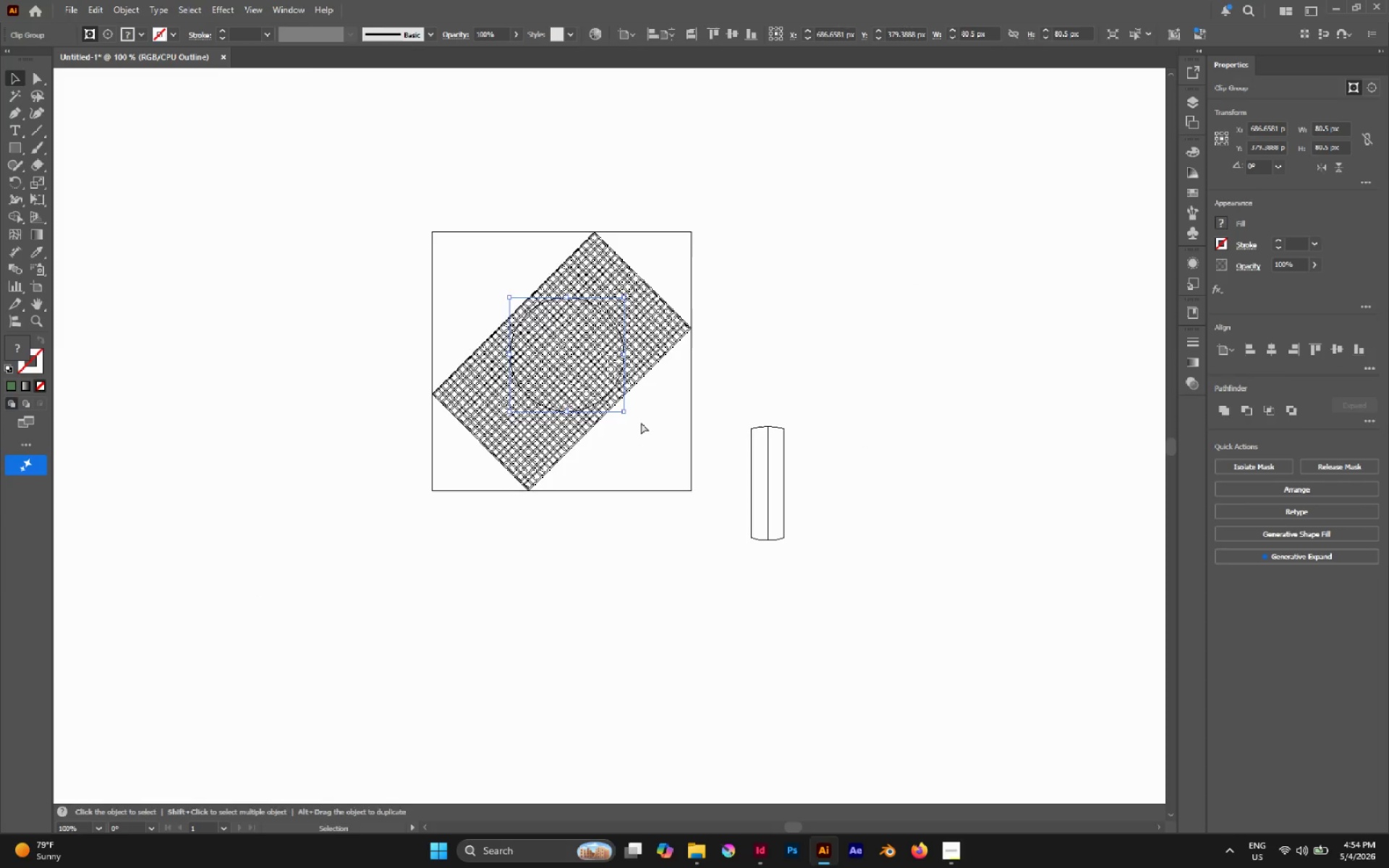 
key(A)
 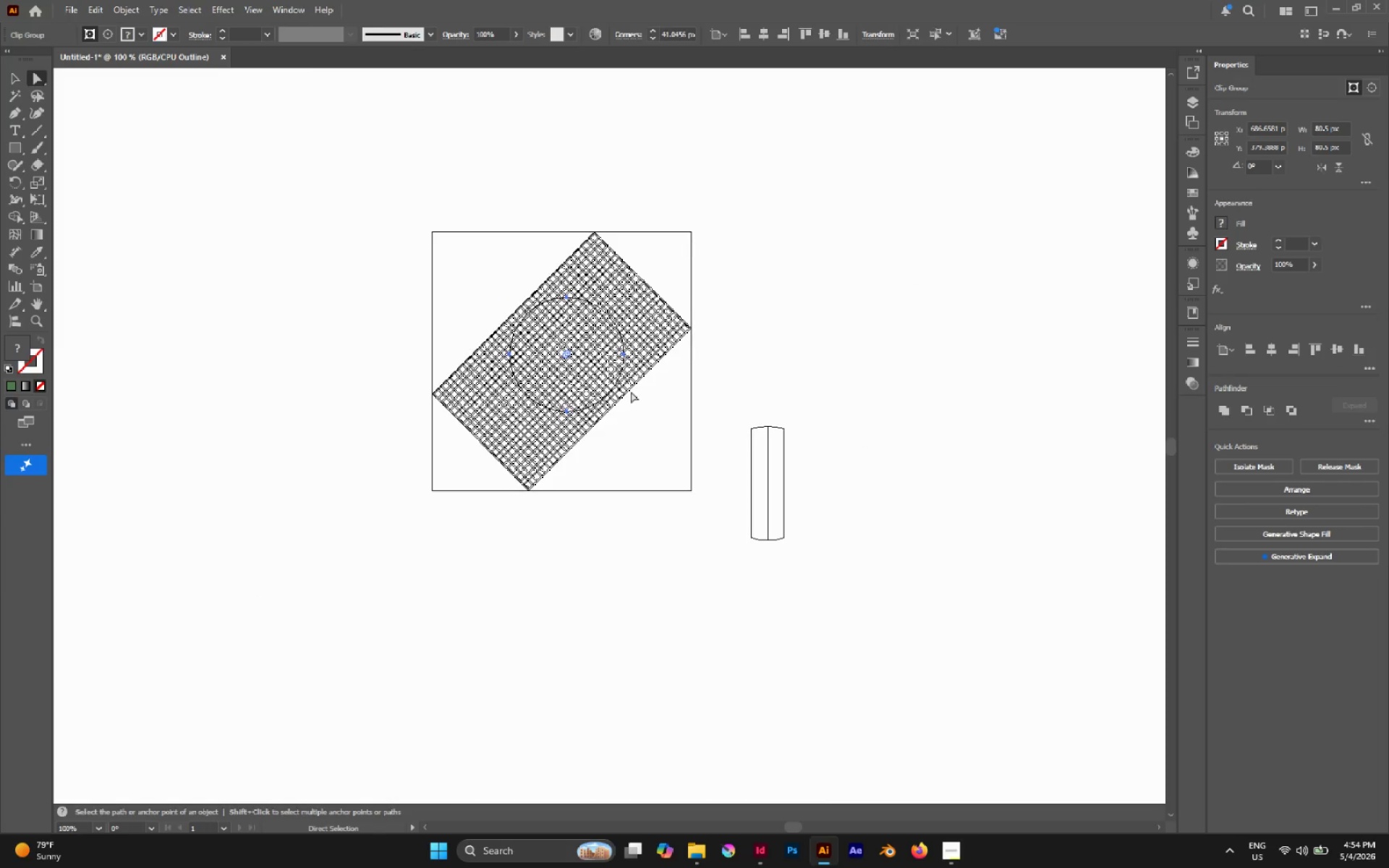 
hold_key(key=X, duration=0.41)
 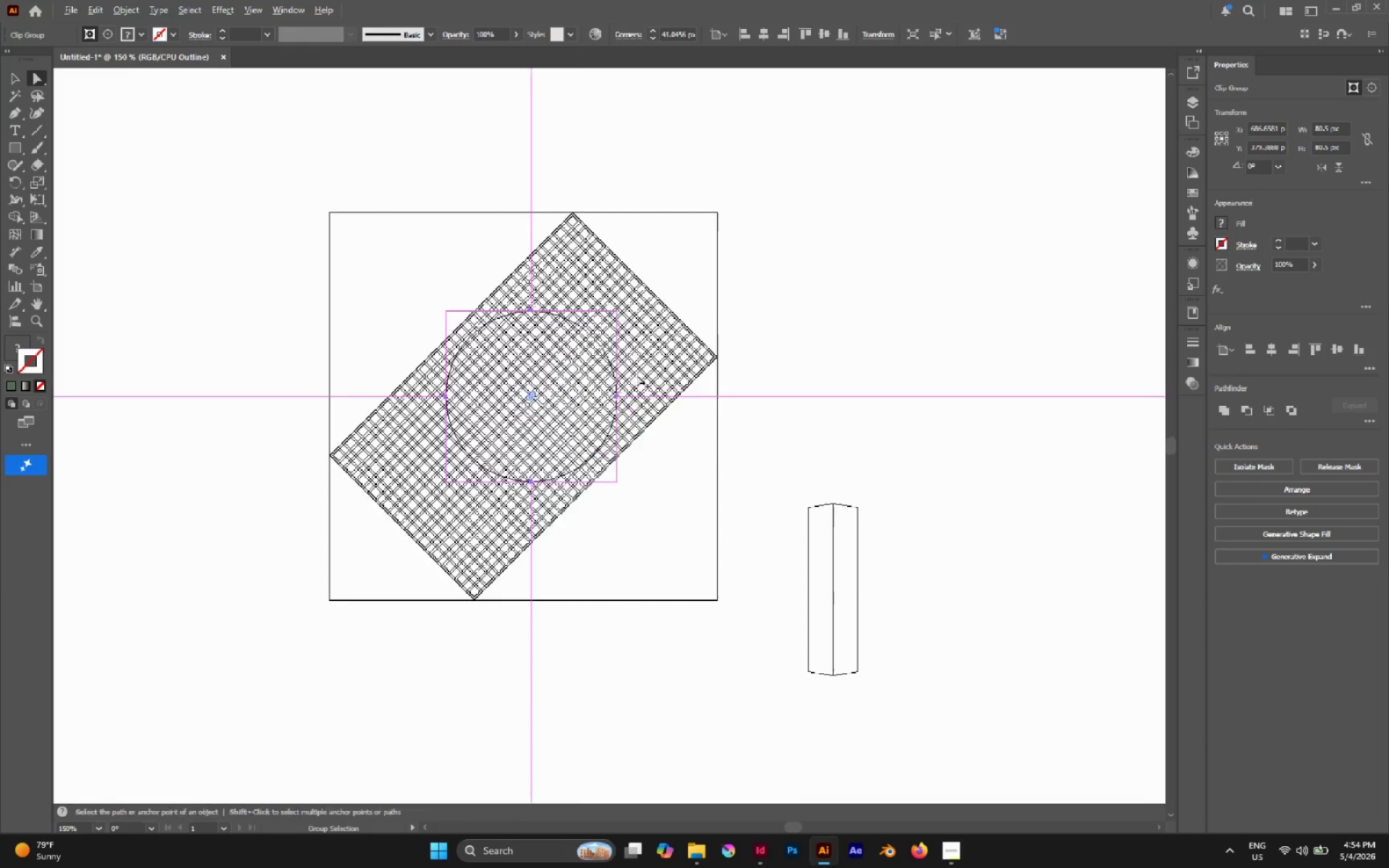 
scroll: coordinate [637, 373], scroll_direction: up, amount: 2.0
 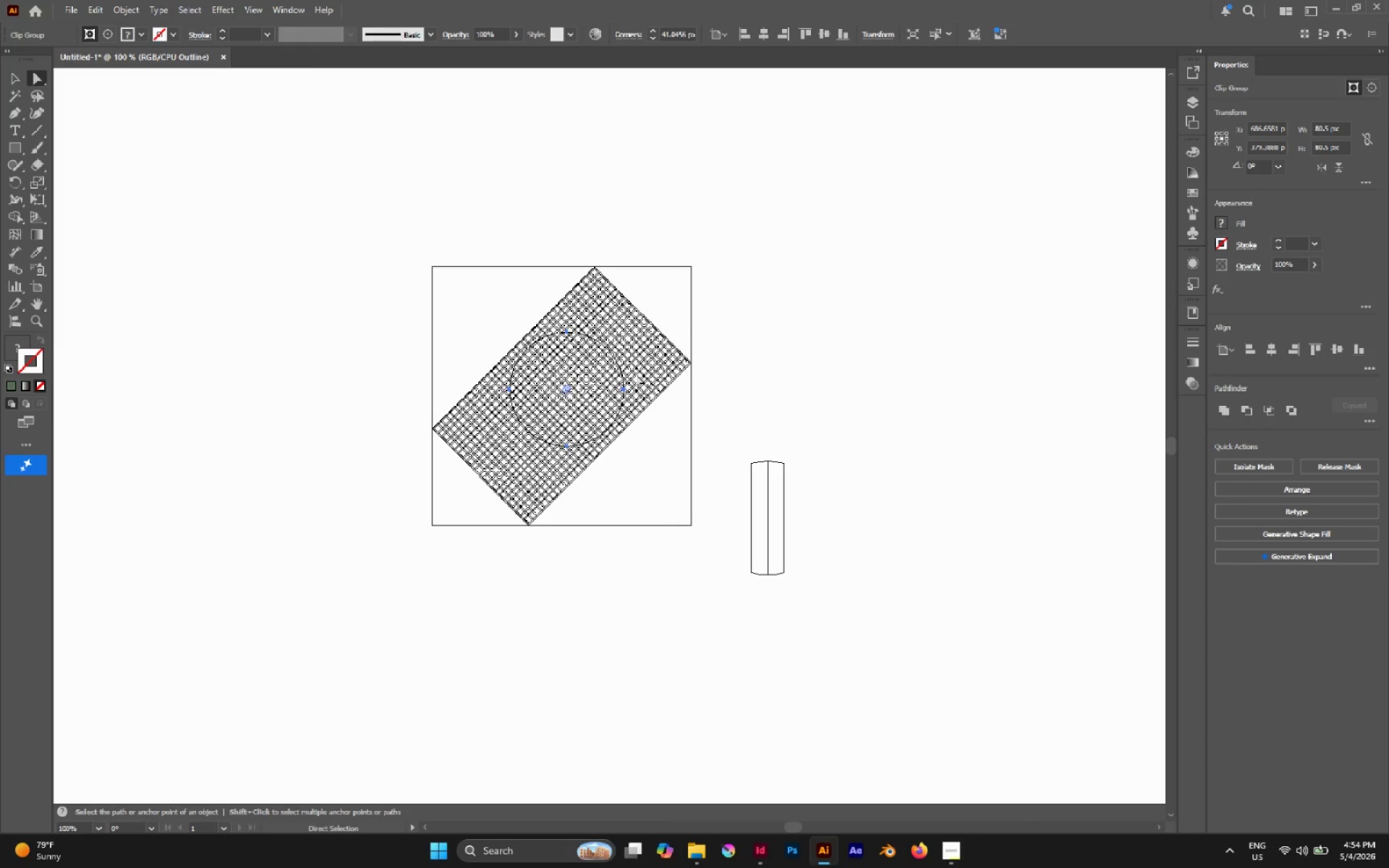 
hold_key(key=AltLeft, duration=0.56)
scroll: coordinate [637, 375], scroll_direction: up, amount: 1.0
 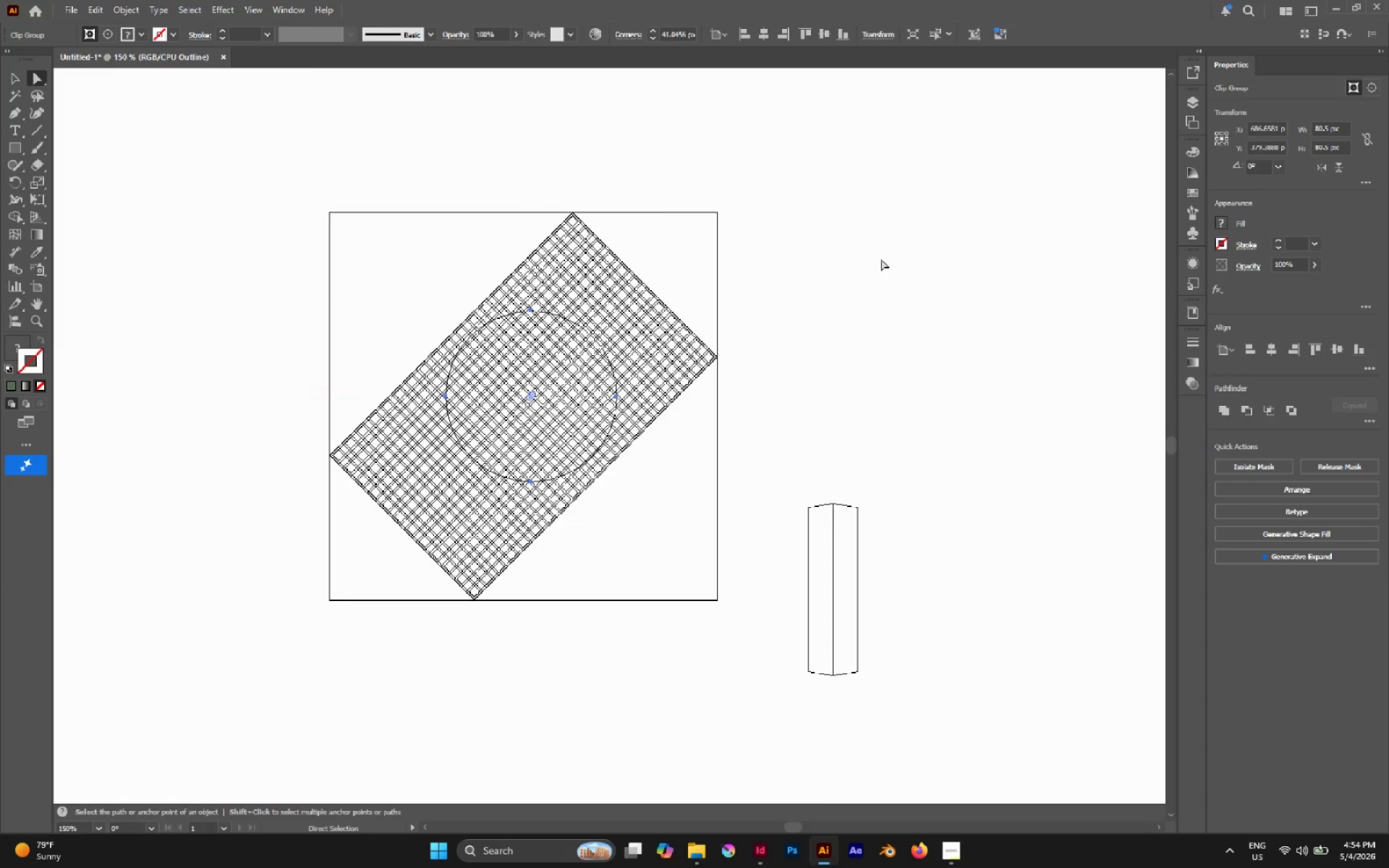 
hold_key(key=AltLeft, duration=1.02)
left_click_drag(start_coordinate=[871, 244], to_coordinate=[630, 485])
 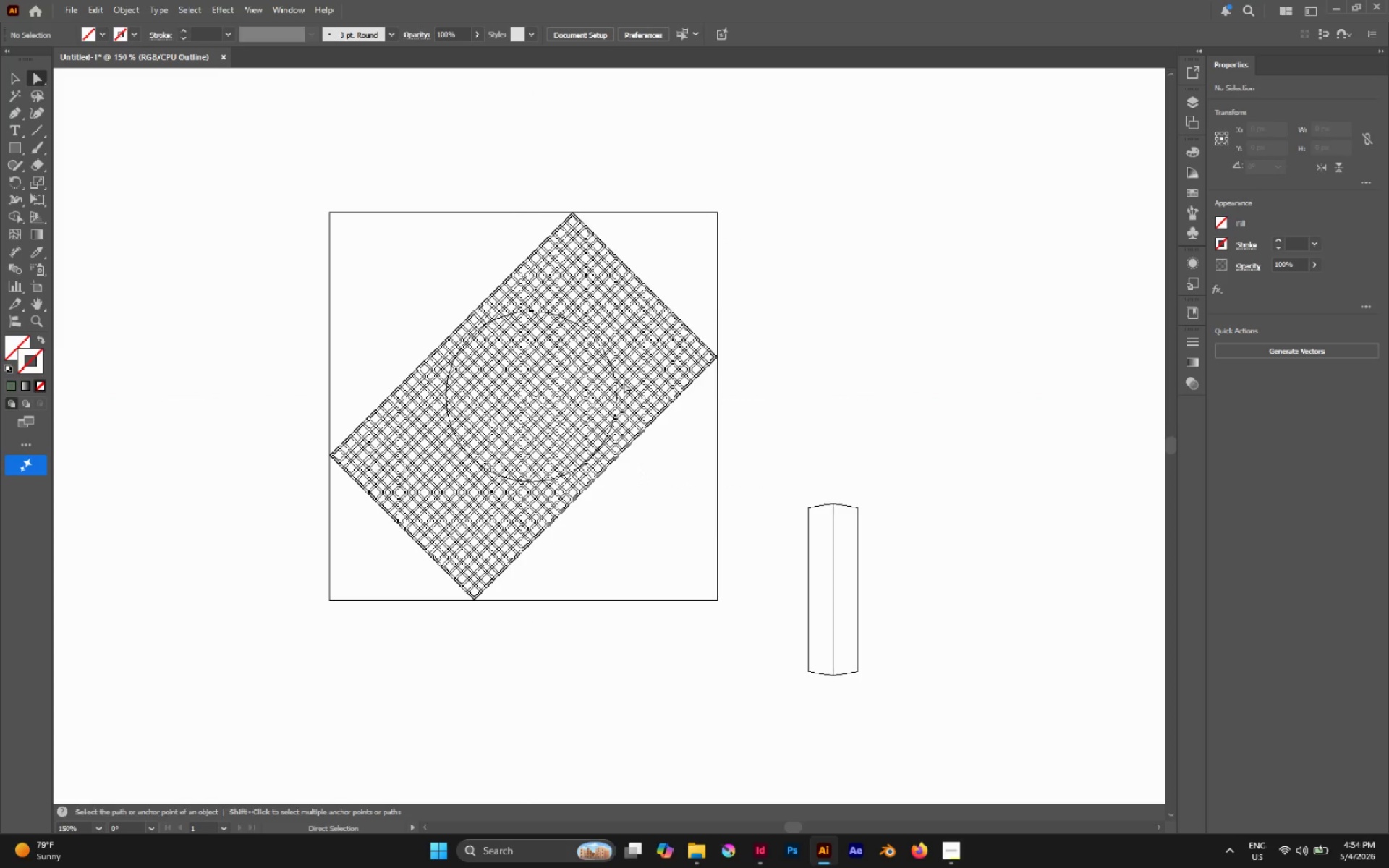 
hold_key(key=AltLeft, duration=0.72)
left_click([614, 370])
 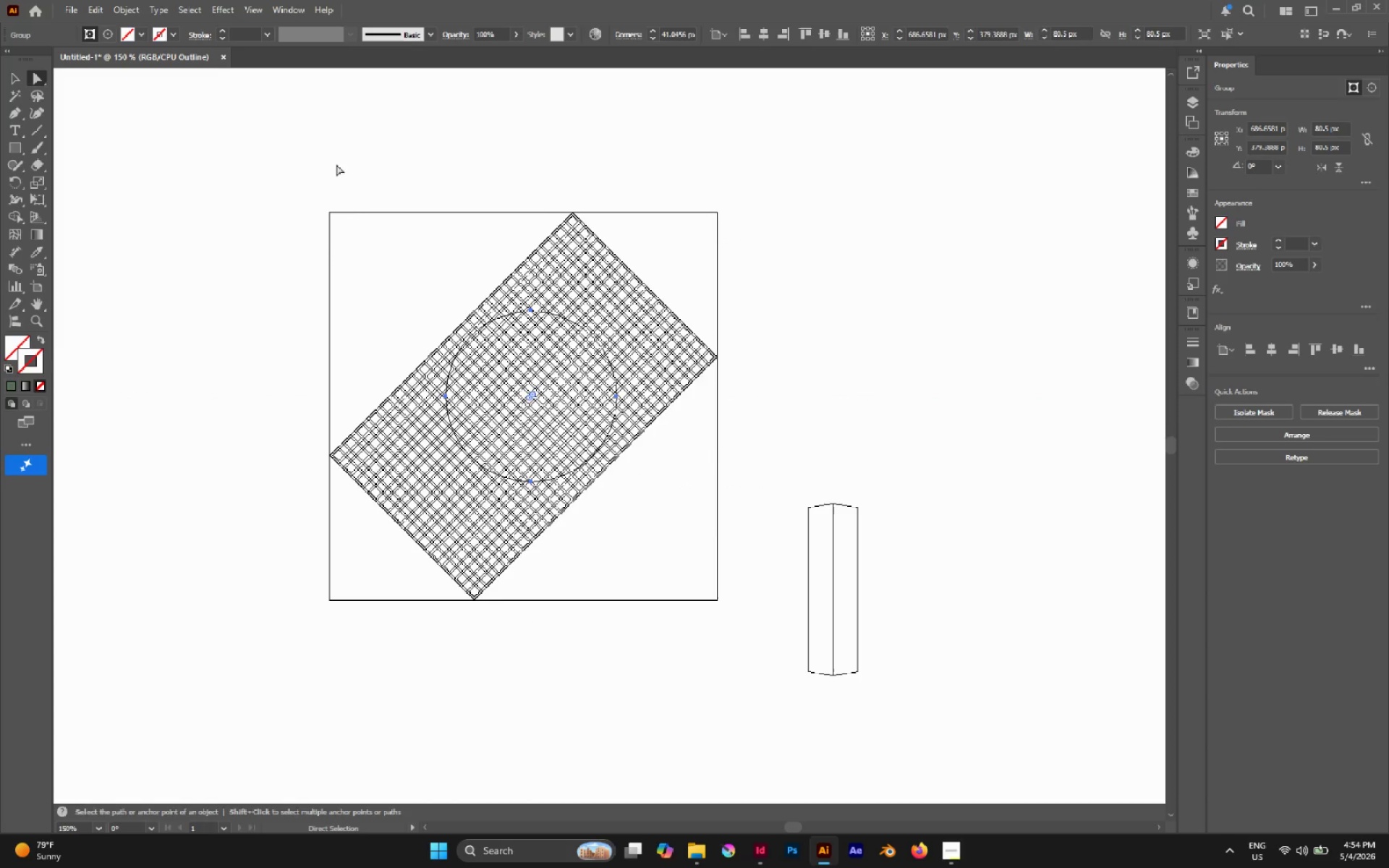 
key(Alt+AltLeft)
 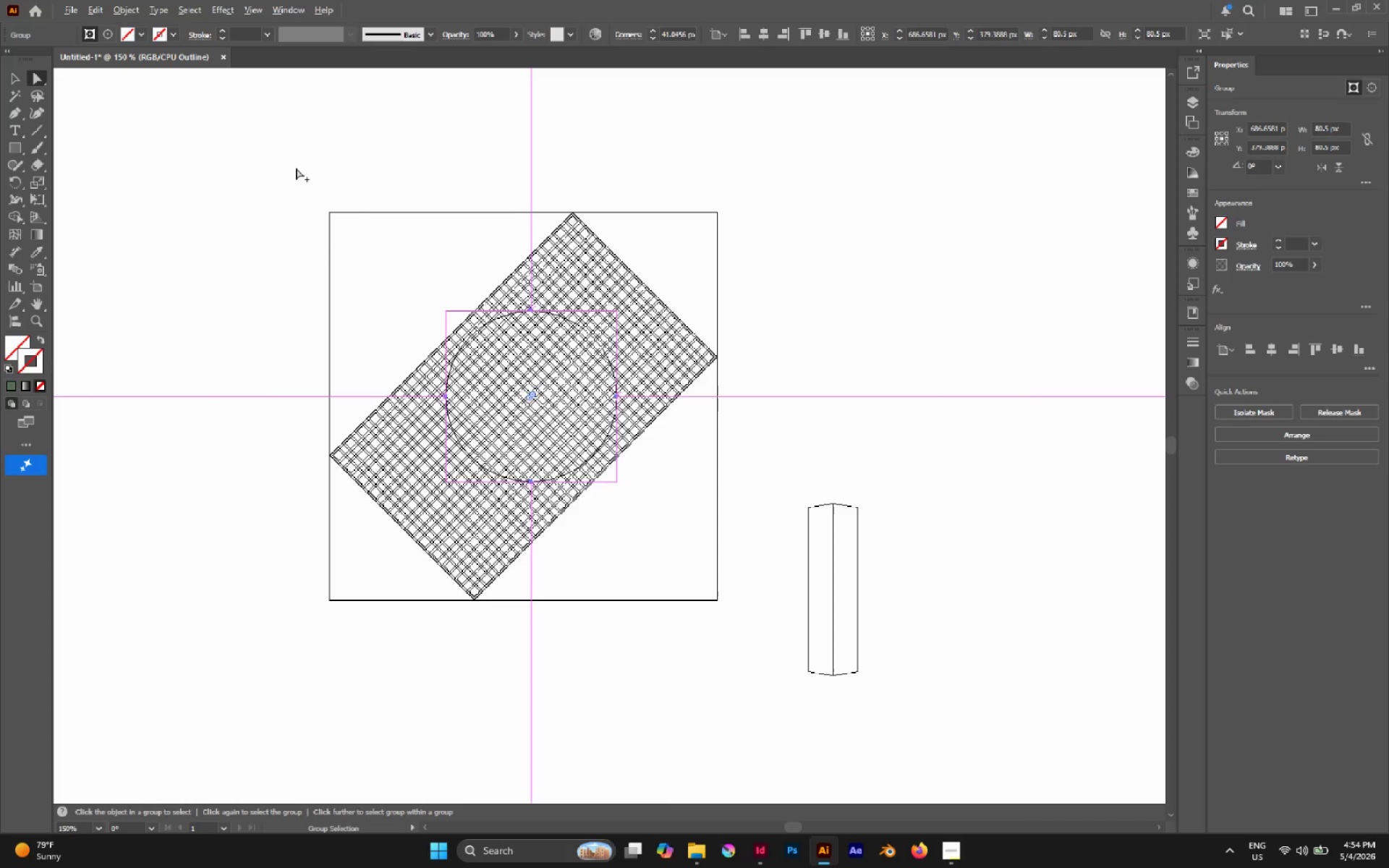 
left_click_drag(start_coordinate=[268, 140], to_coordinate=[757, 707])
 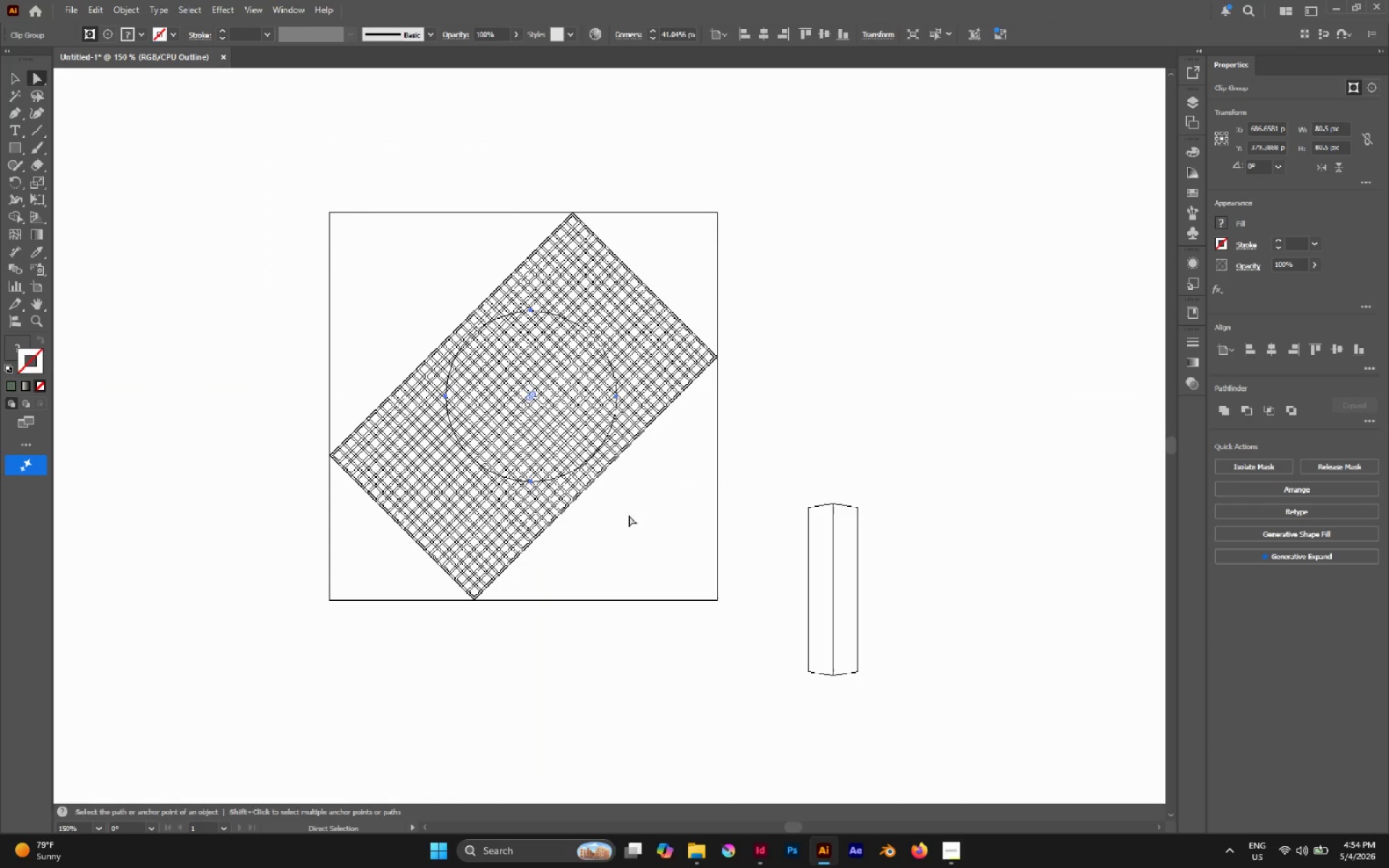 
key(V)
 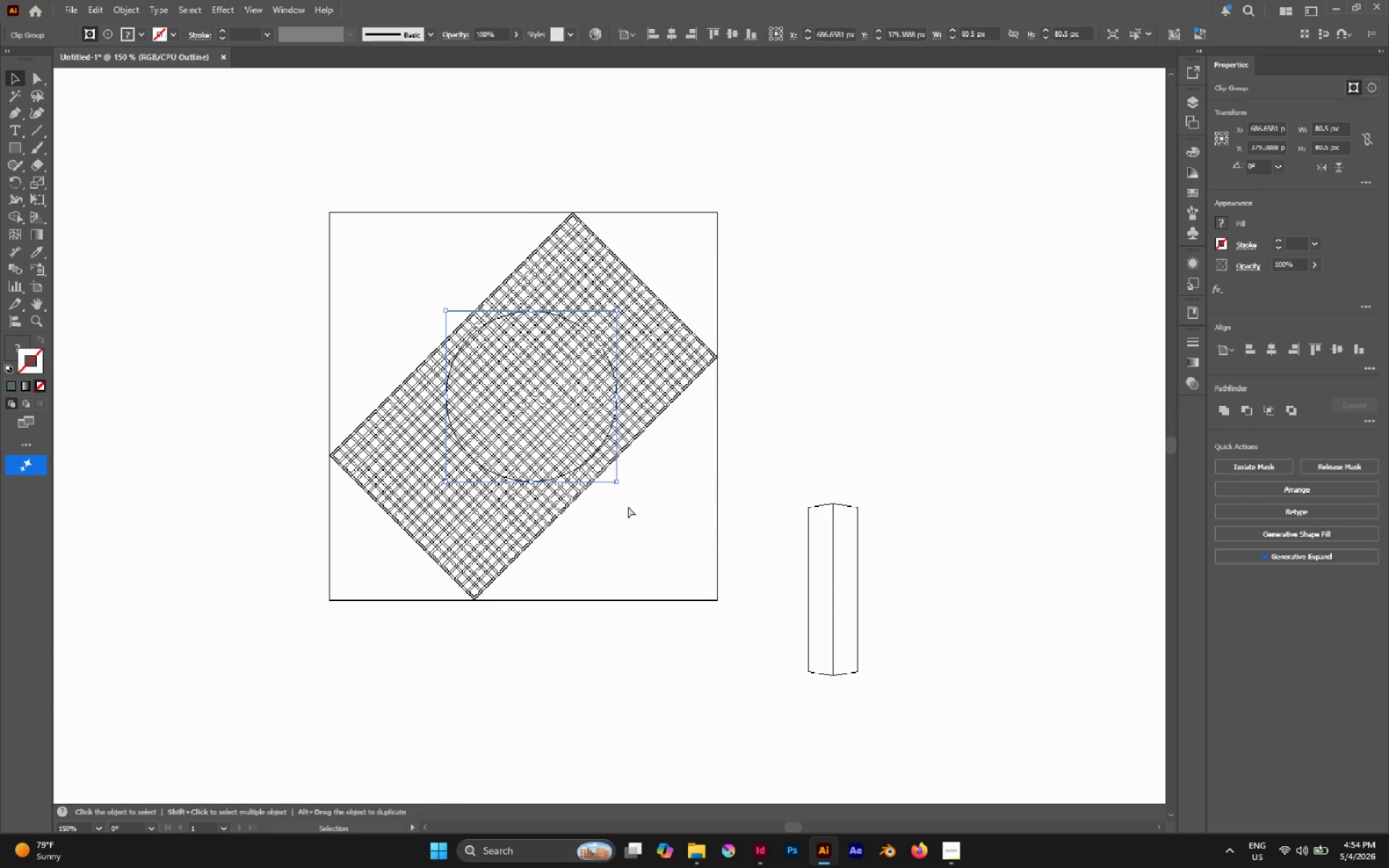 
key(Control+Y)
 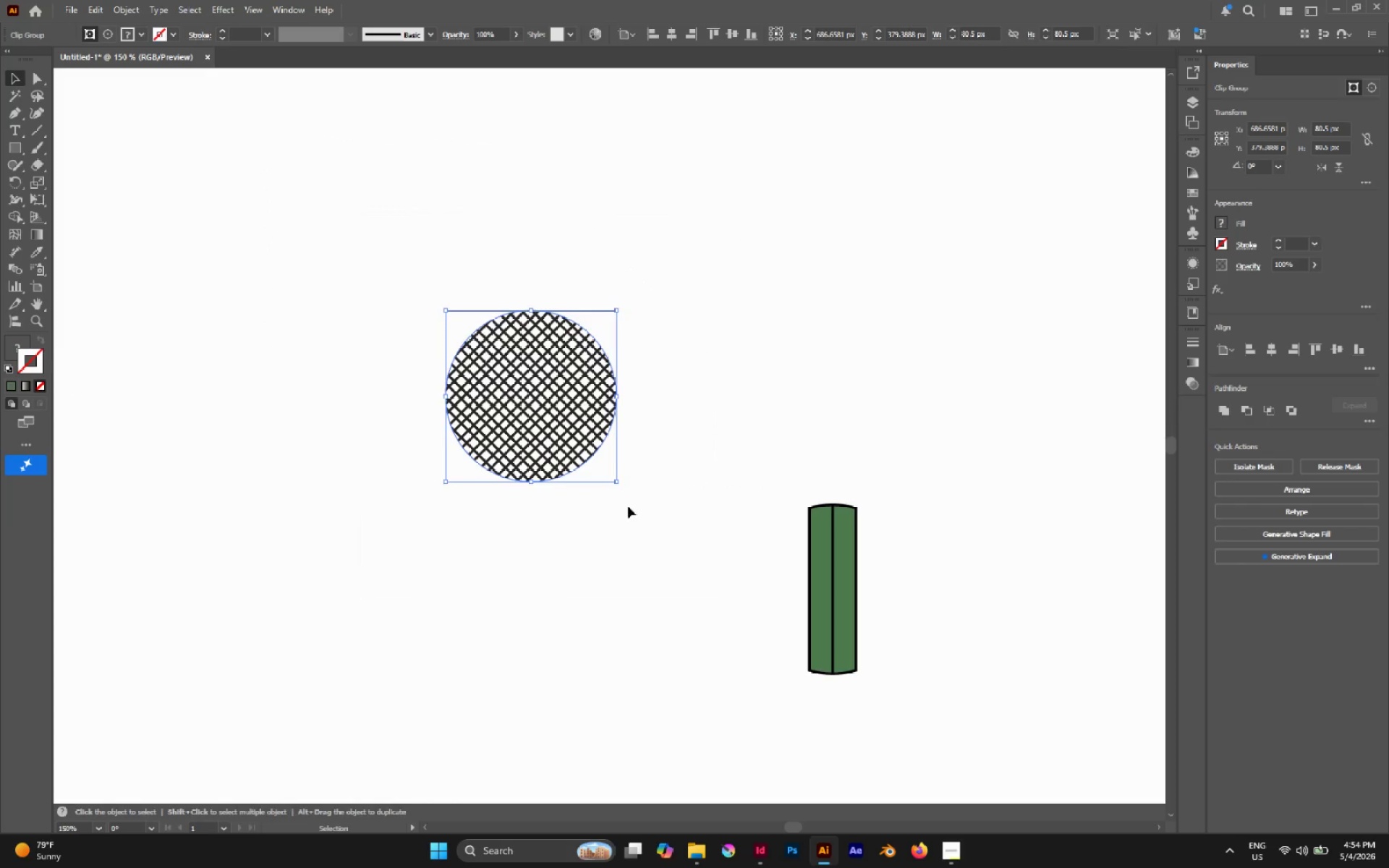 
key(Control+Y)
 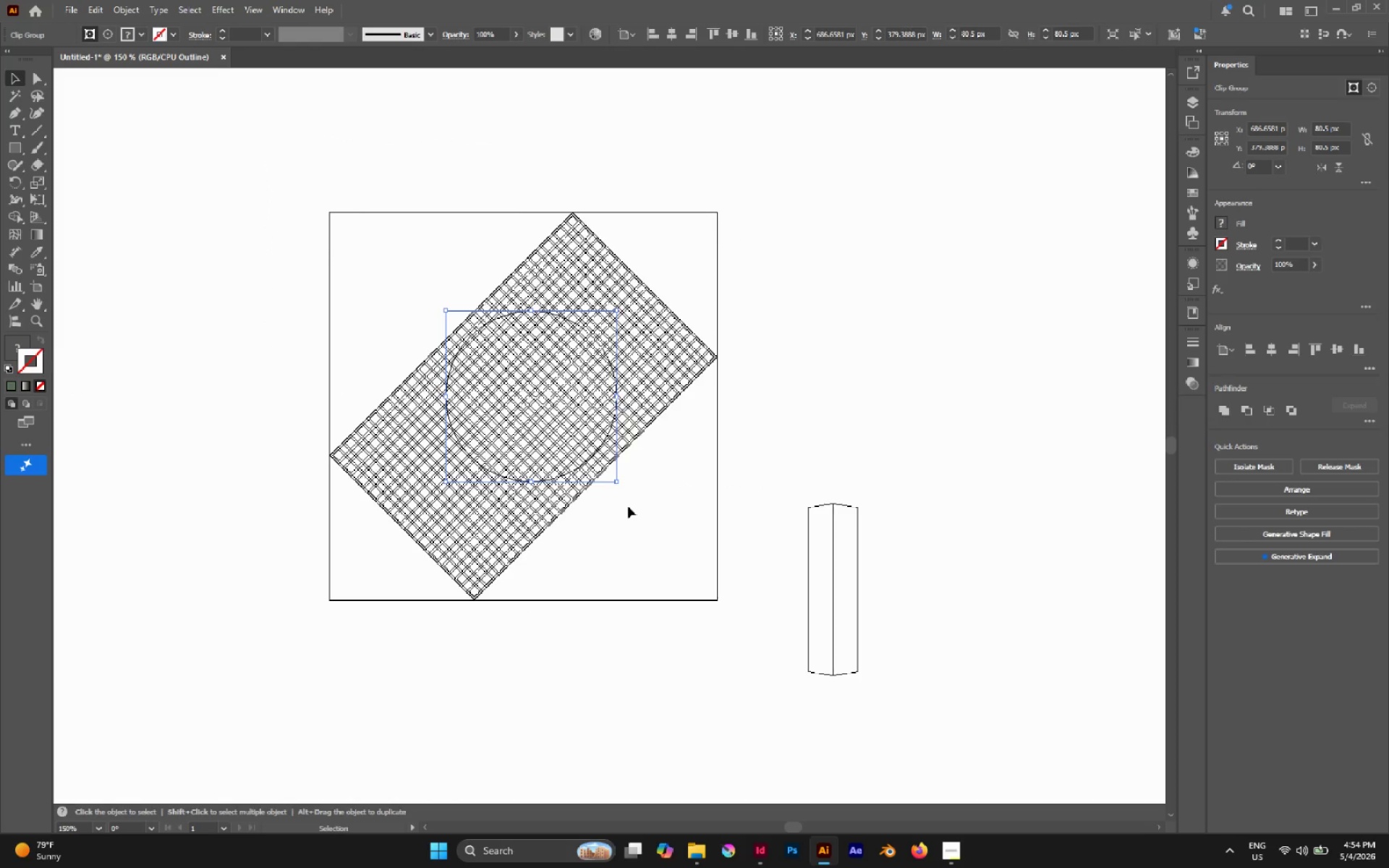 
key(Shift+ShiftLeft)
 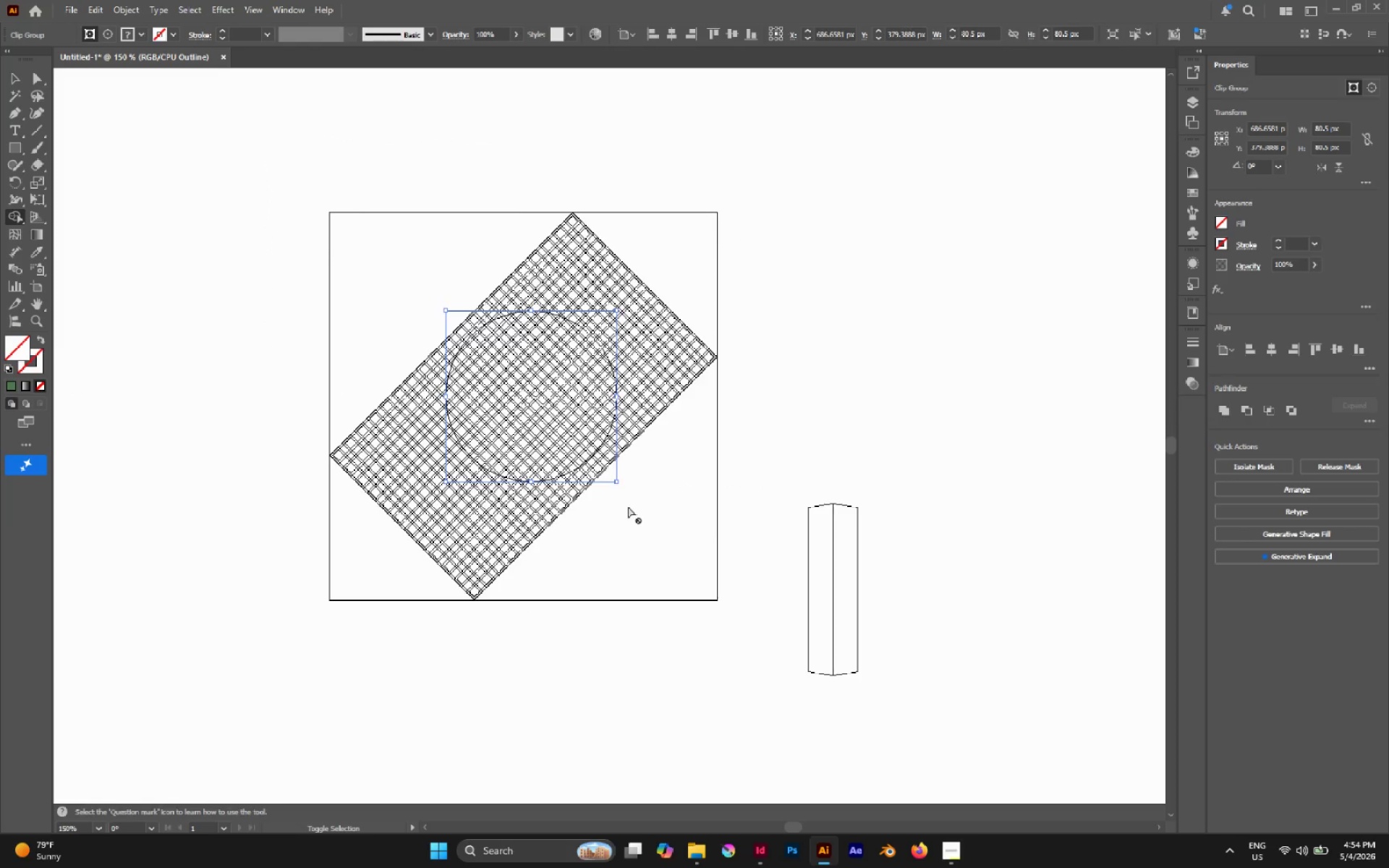 
key(Shift+M)
 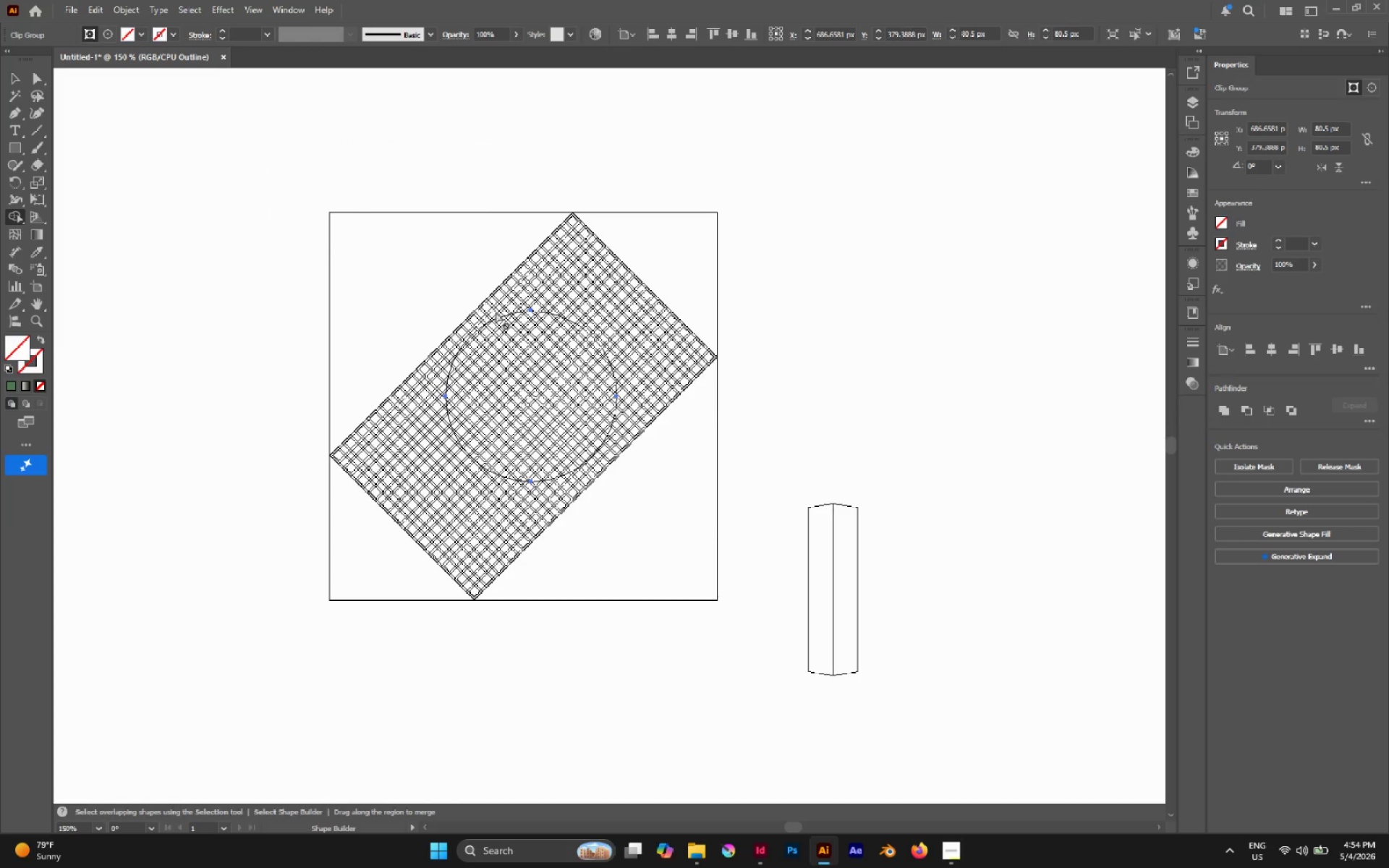 
hold_key(key=AltLeft, duration=1.03)
left_click_drag(start_coordinate=[521, 257], to_coordinate=[702, 358])
 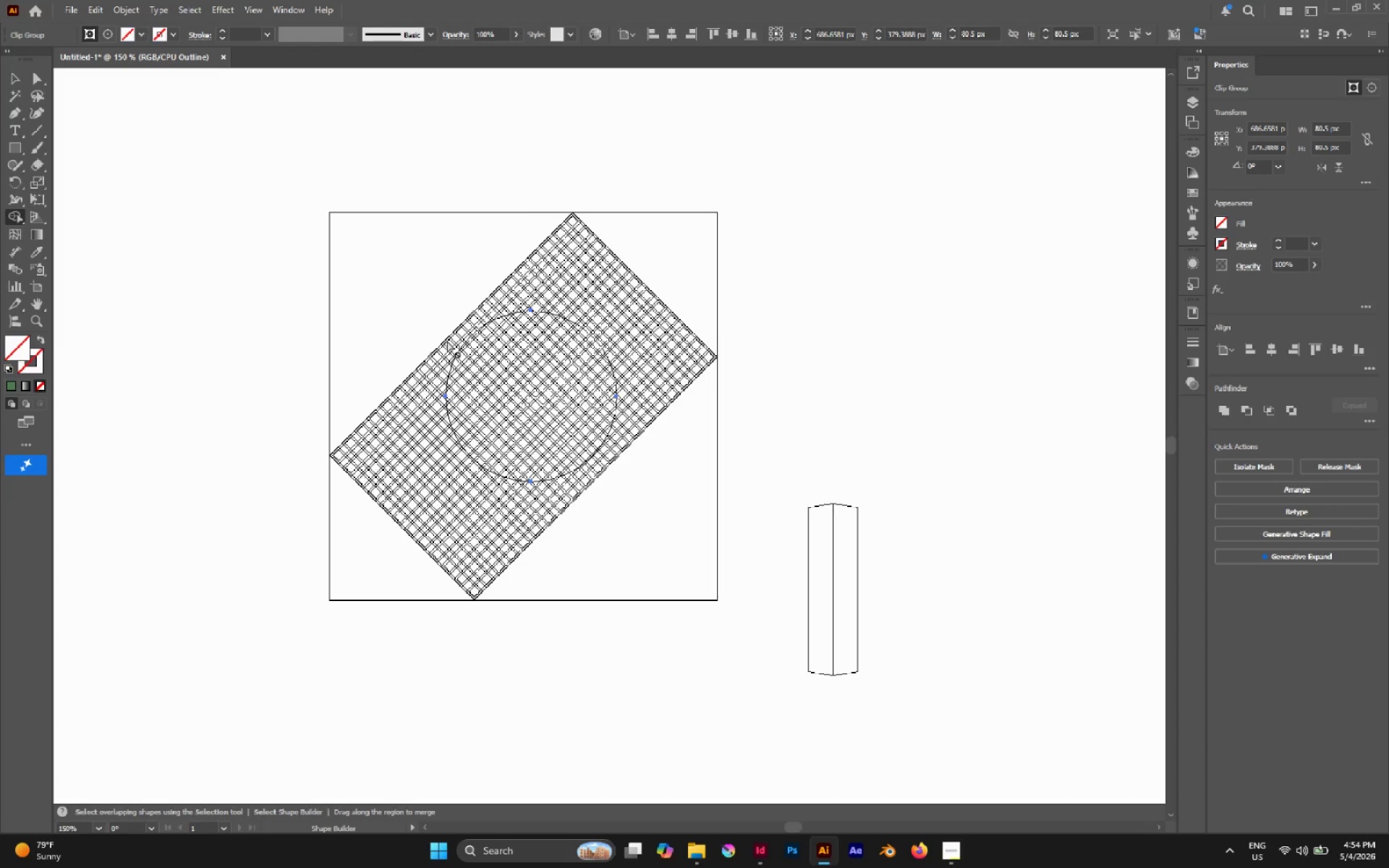 
key(Control+Y)
 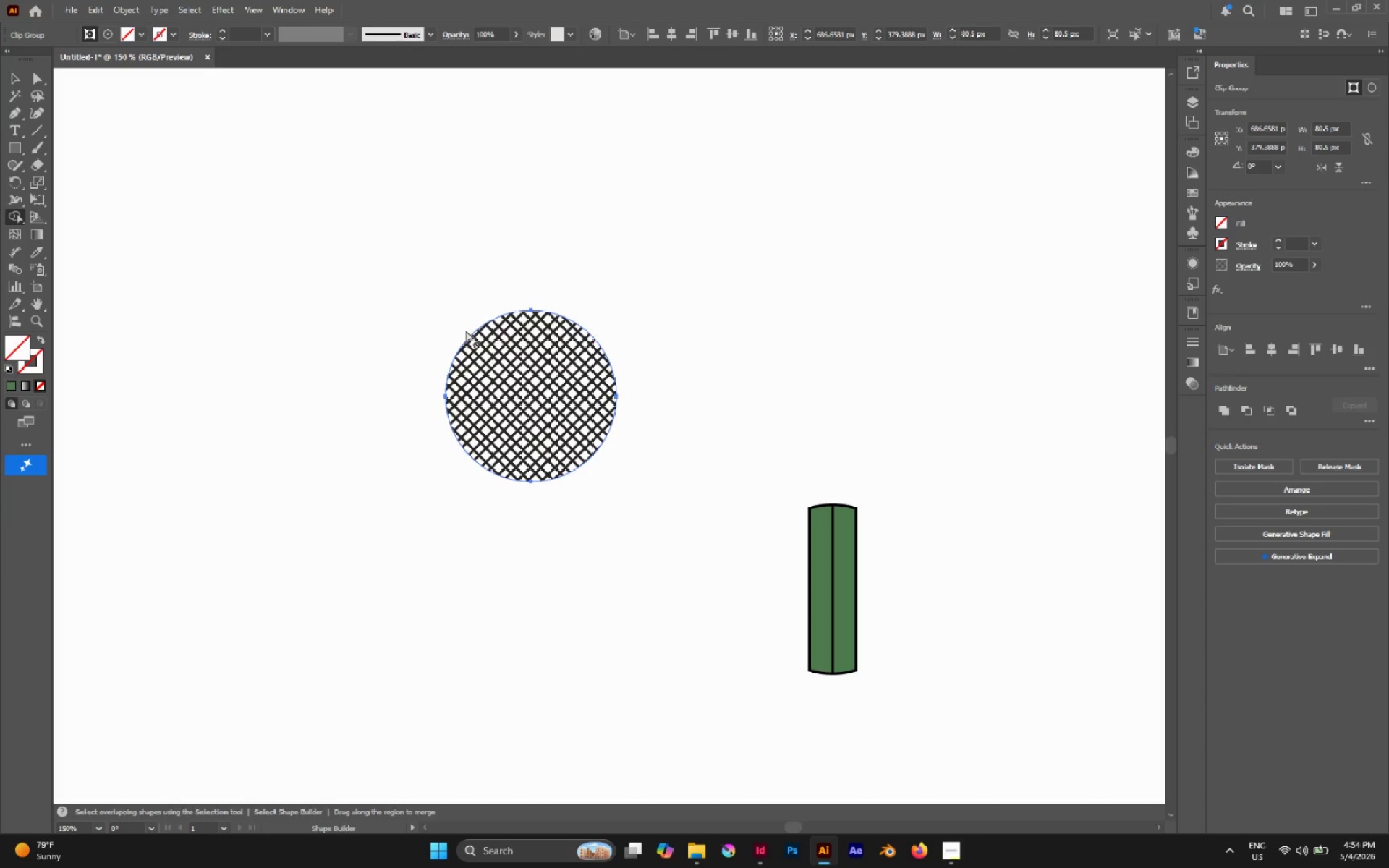 
key(V)
 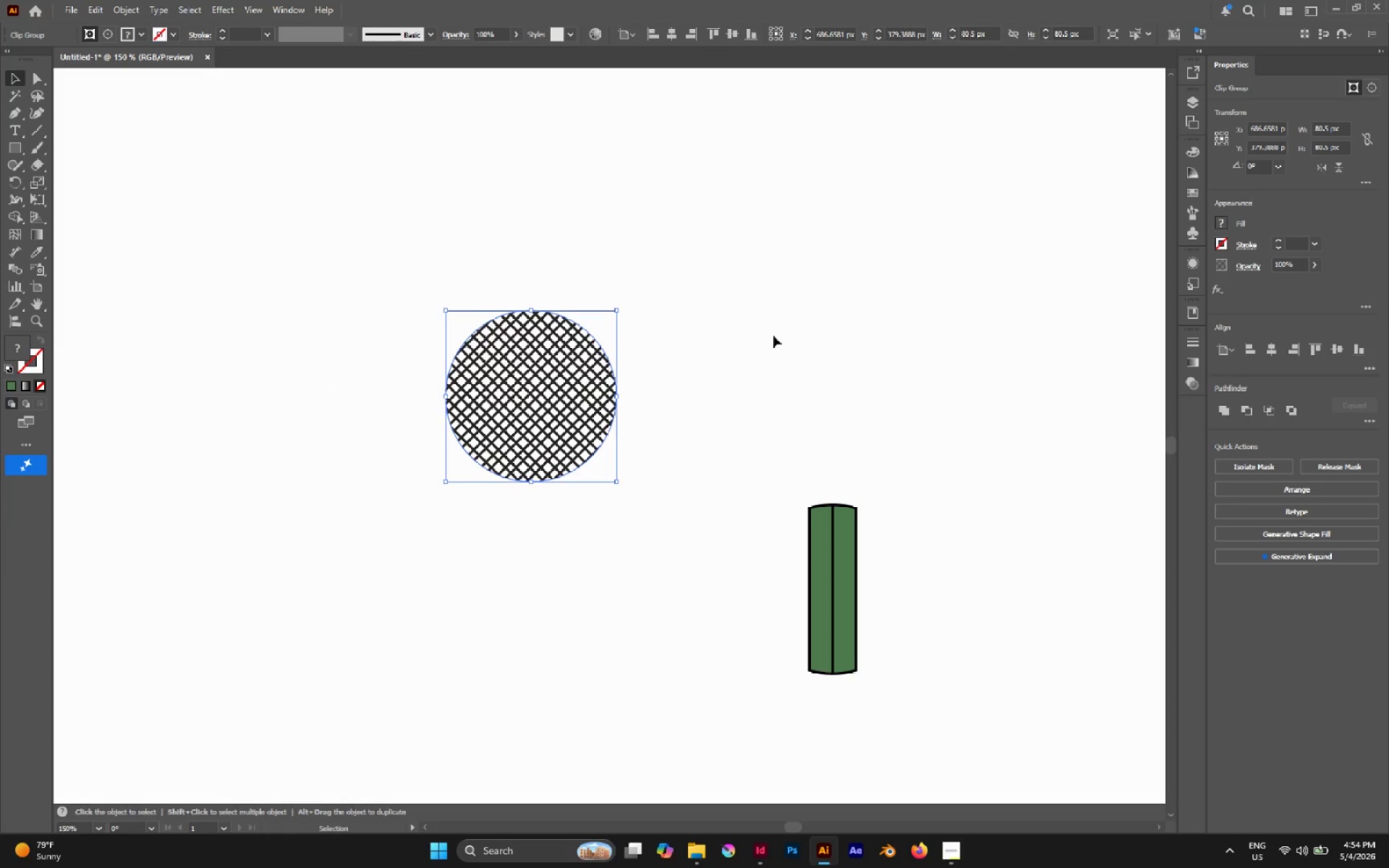 
left_click([775, 335])
 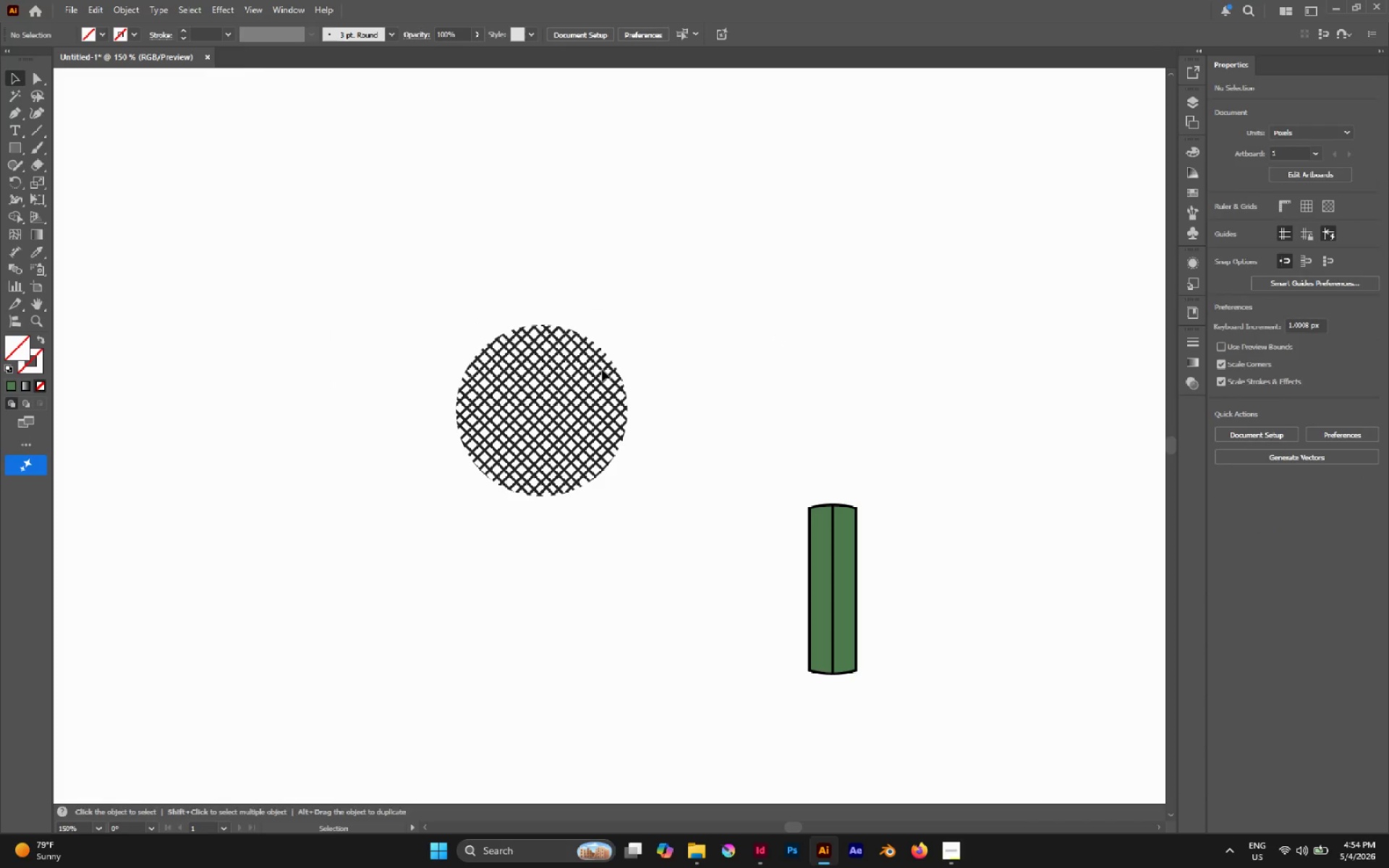 
left_click_drag(start_coordinate=[587, 349], to_coordinate=[693, 444])
 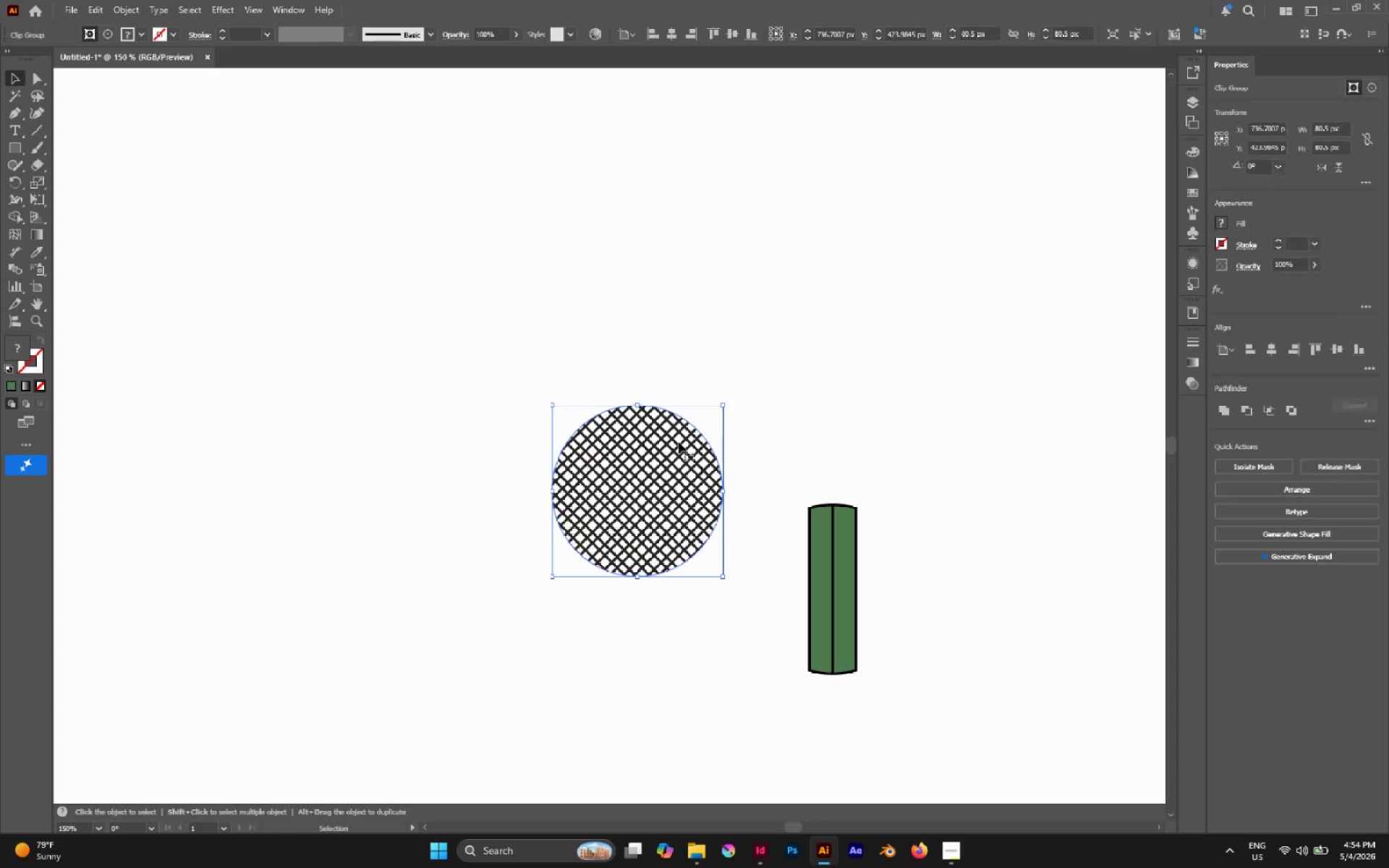 
left_click_drag(start_coordinate=[679, 442], to_coordinate=[631, 420])
 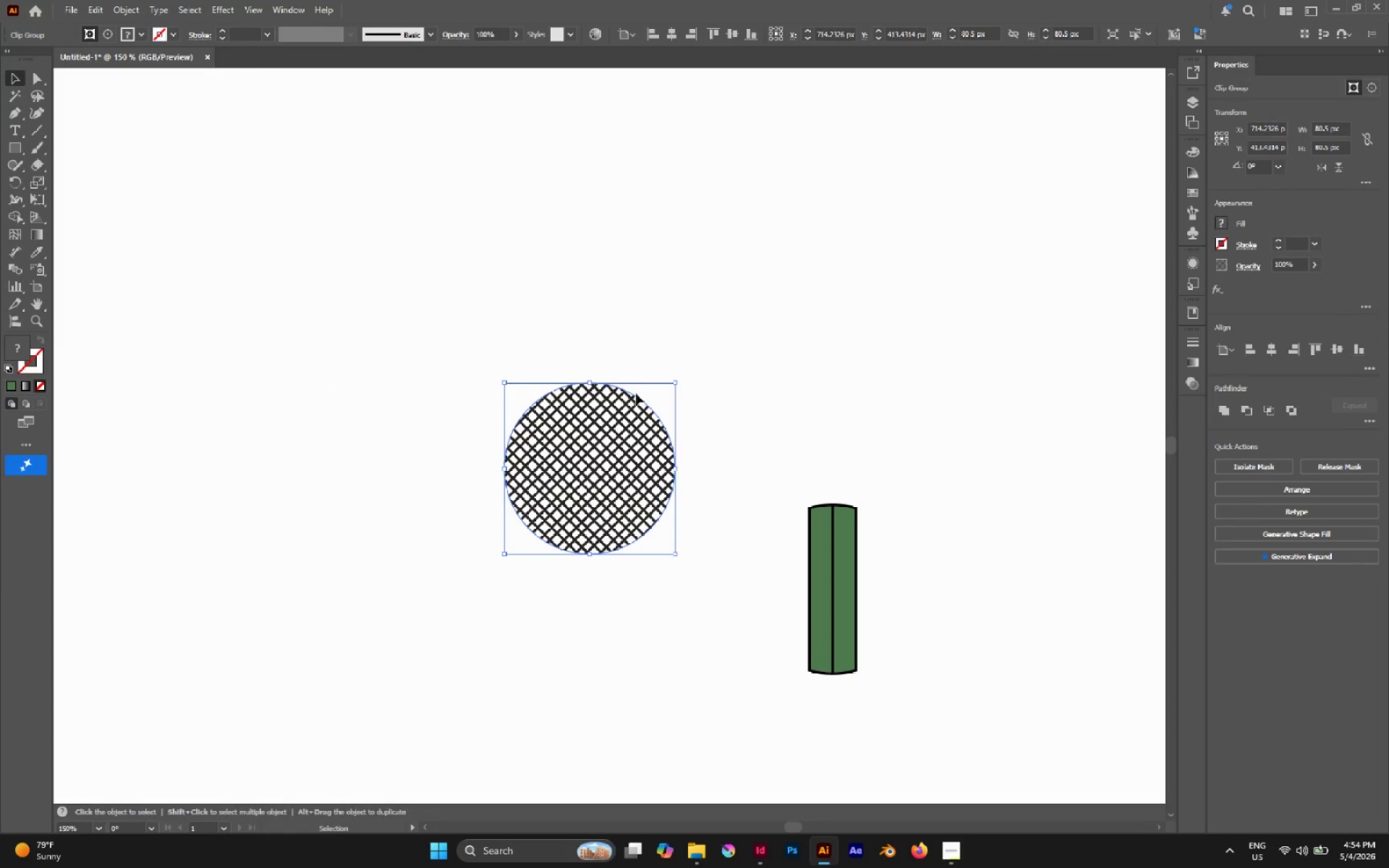 
key(Control+M)
 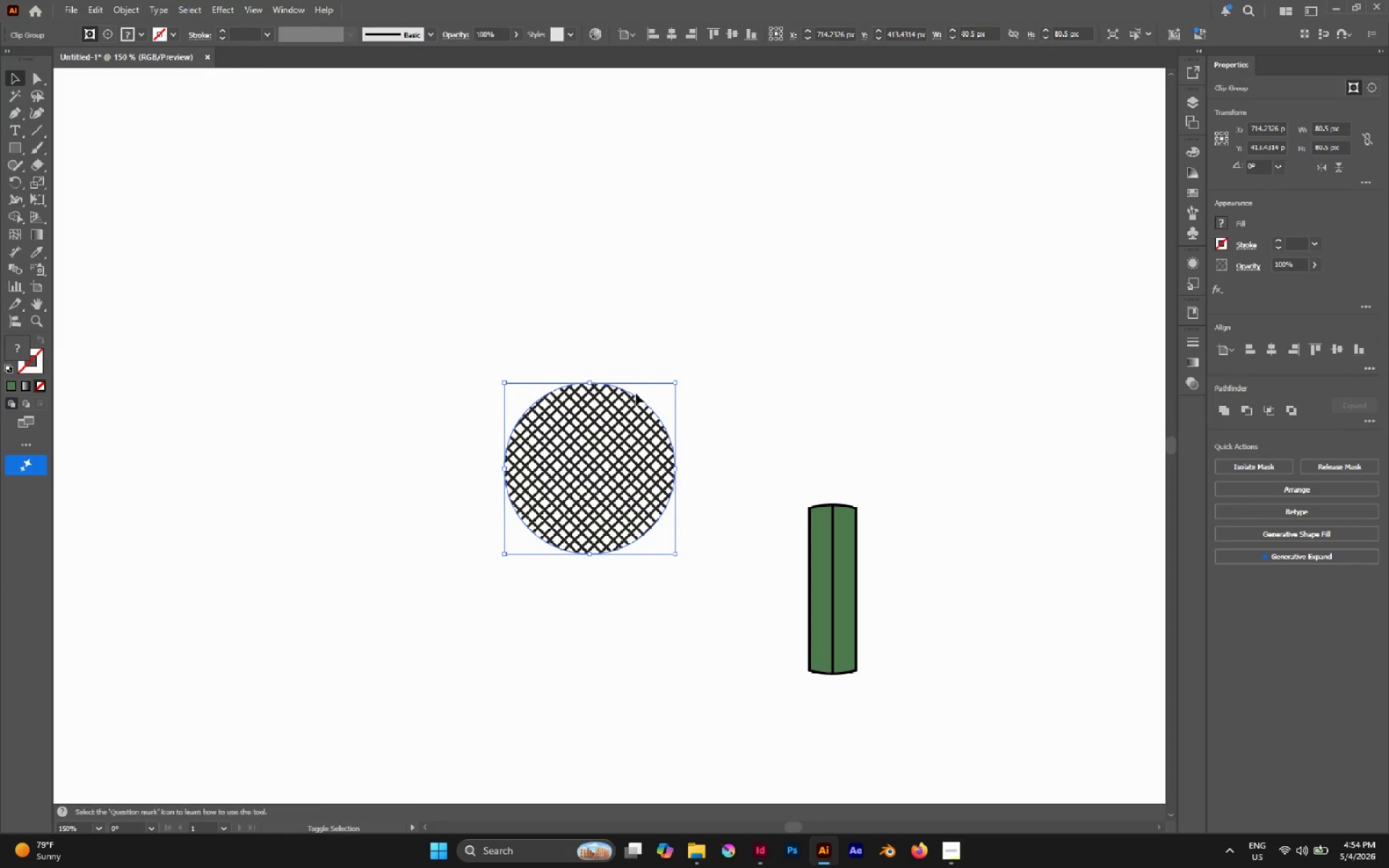 
key(Shift+ShiftLeft)
 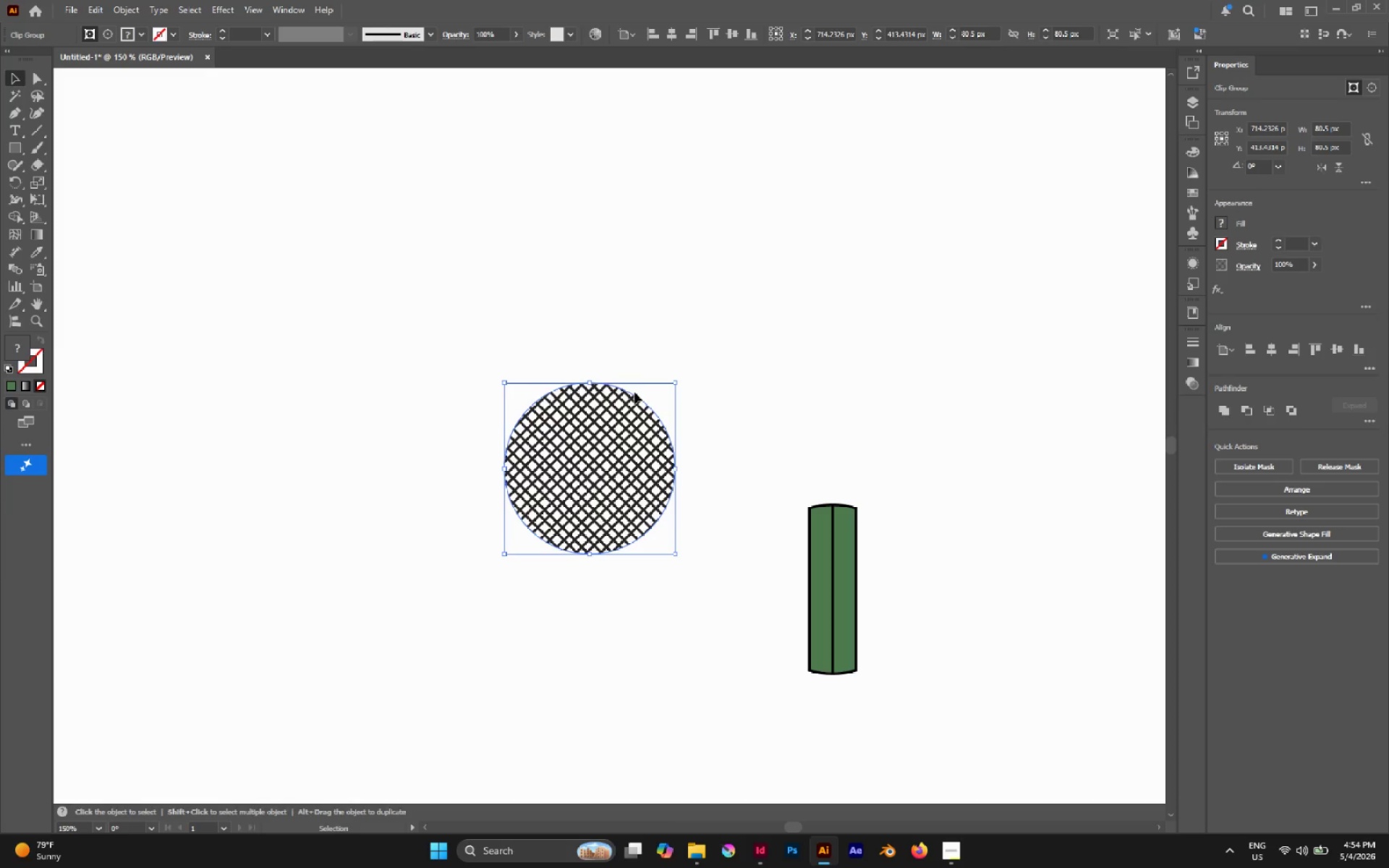 
wait(13.06)
 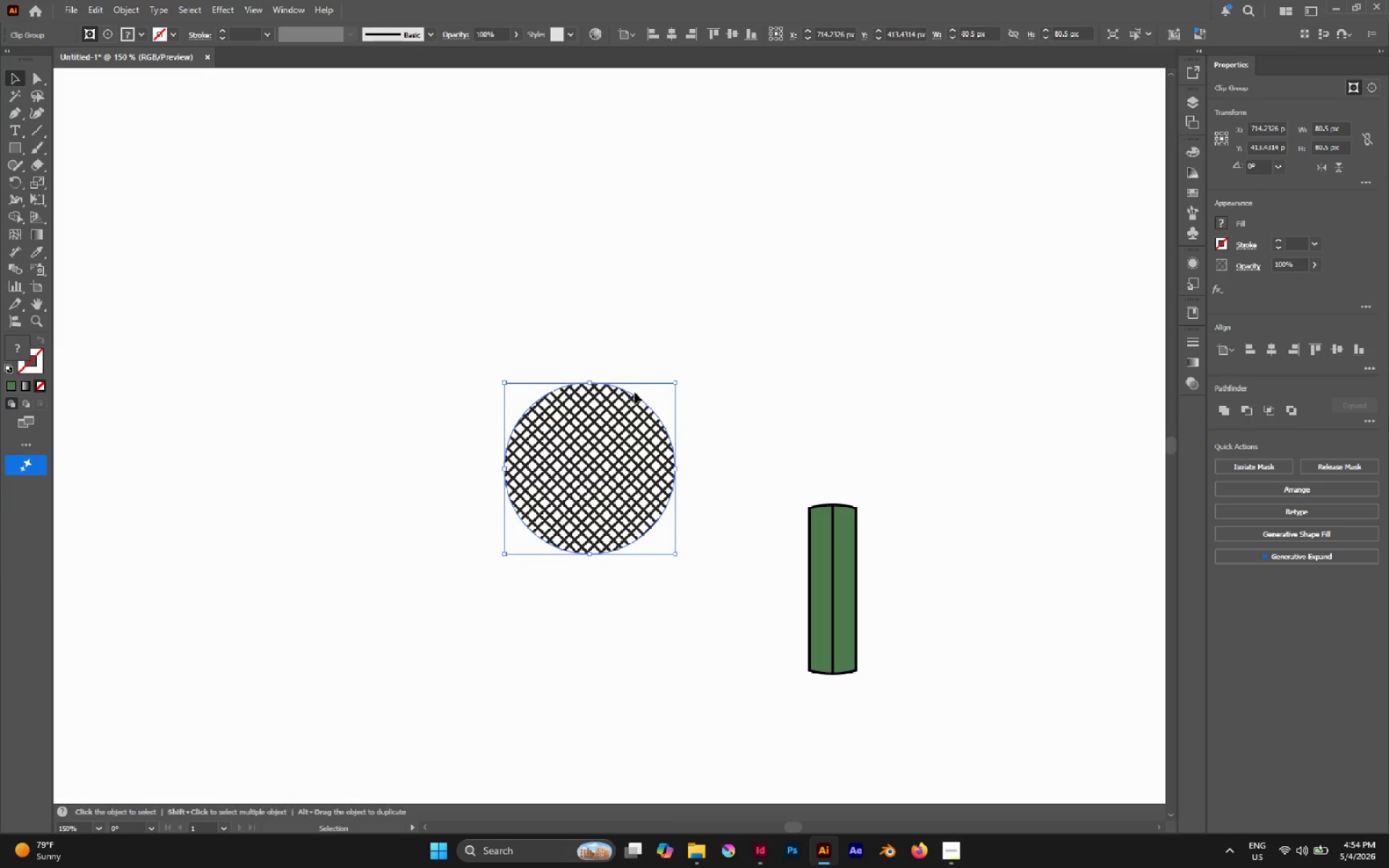 
left_click([637, 375])
 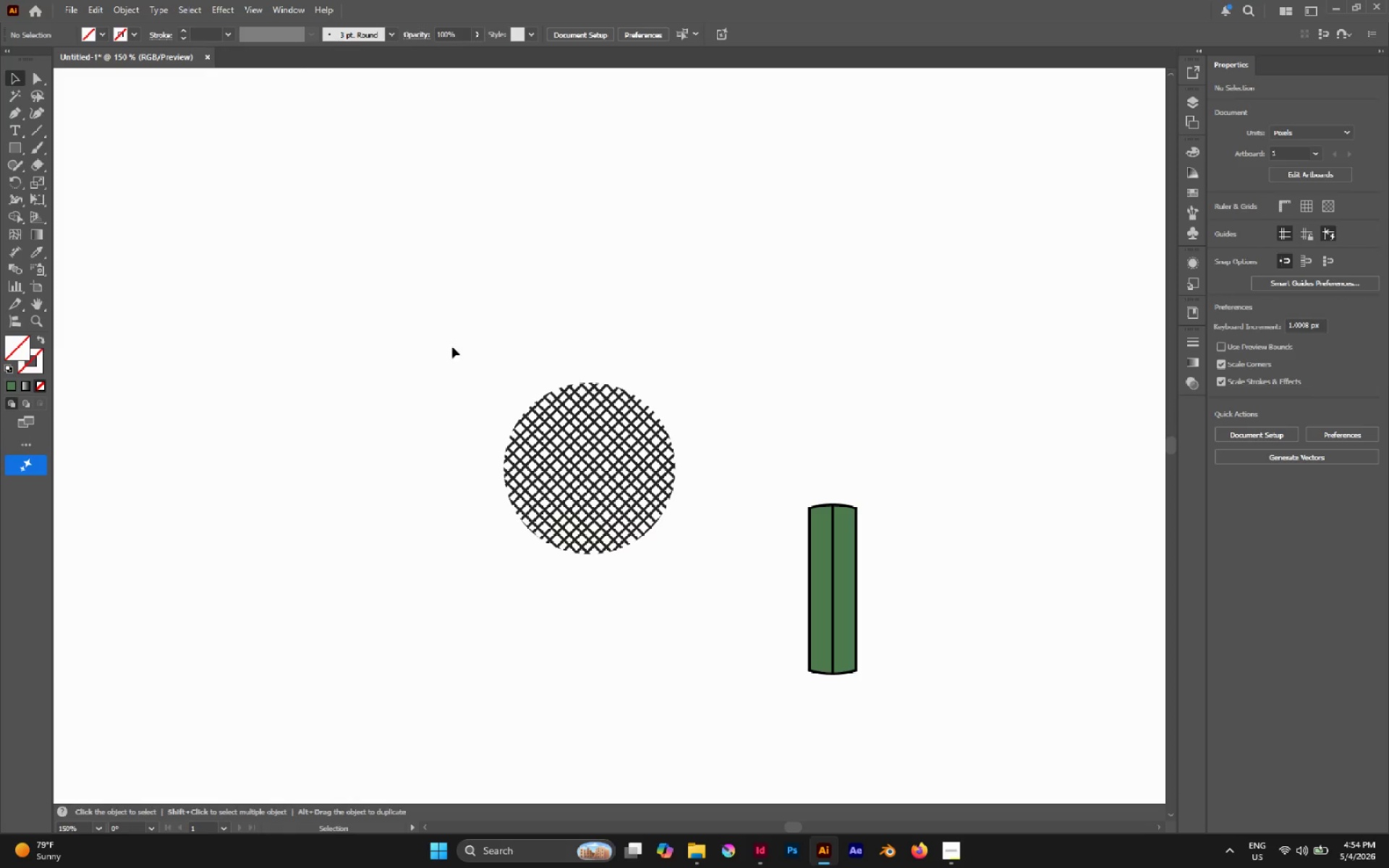 
left_click_drag(start_coordinate=[452, 346], to_coordinate=[731, 594])
 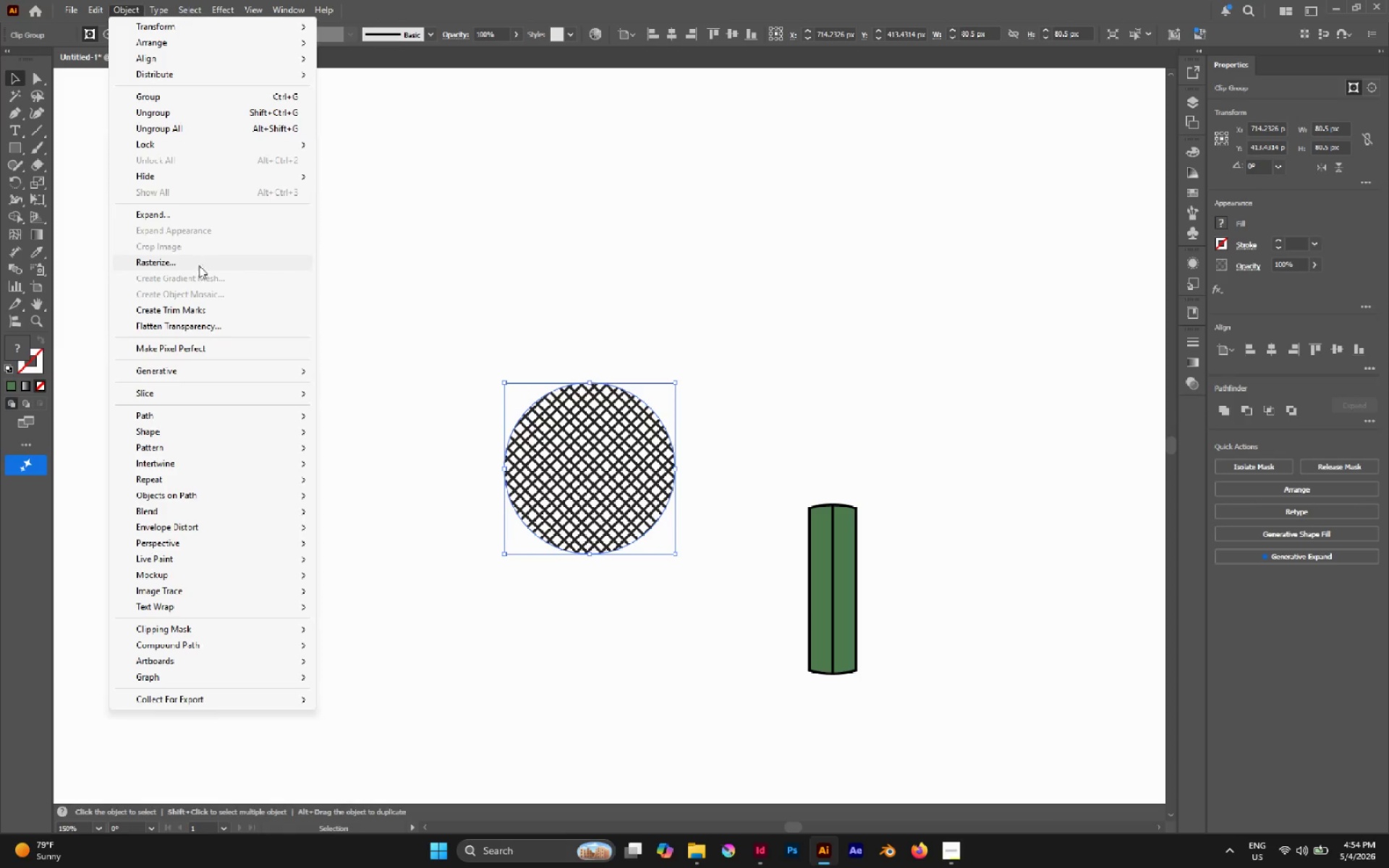 
left_click([177, 215])
 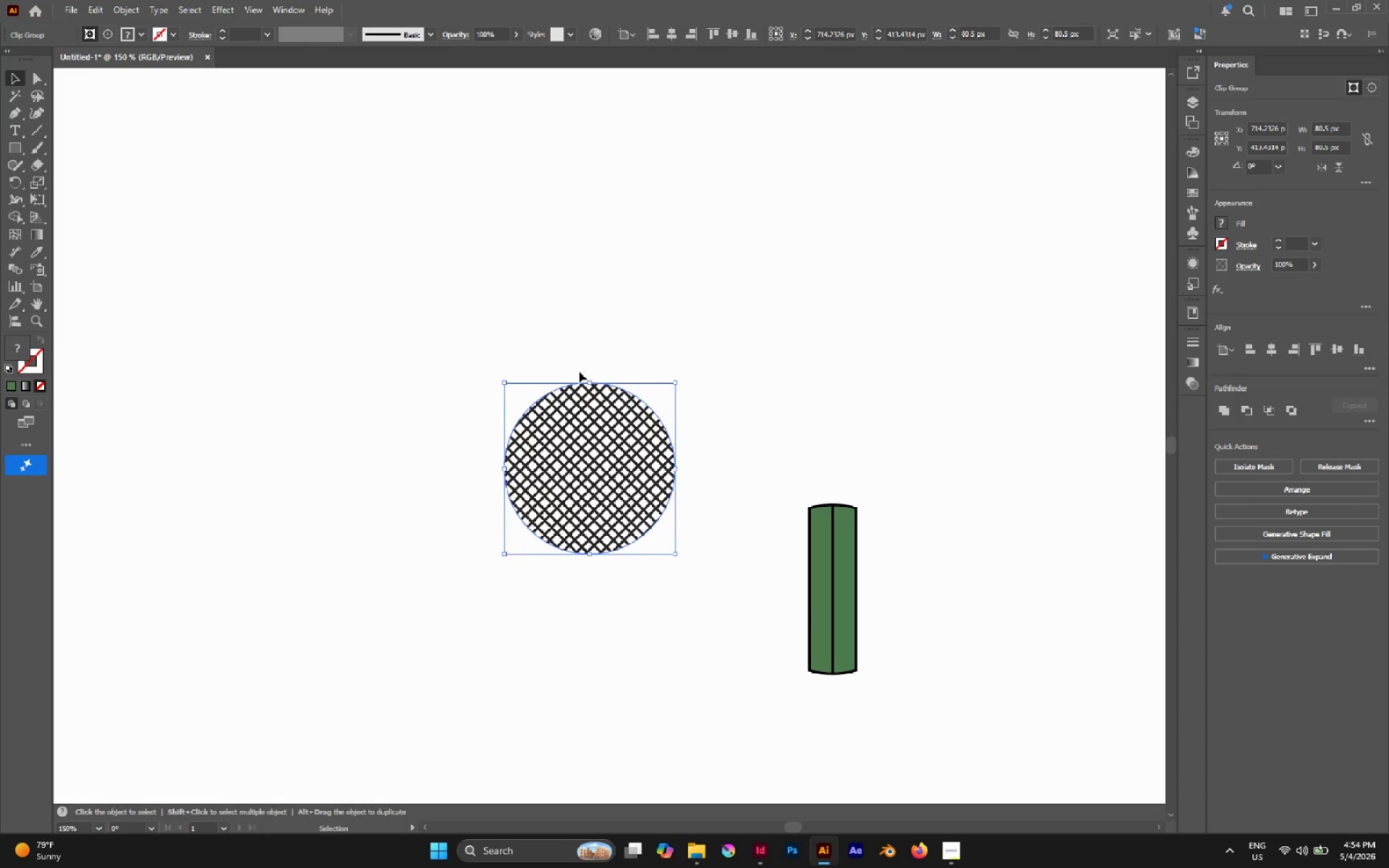 
hold_key(key=AltLeft, duration=0.5)
scroll: coordinate [610, 382], scroll_direction: down, amount: 2.0
 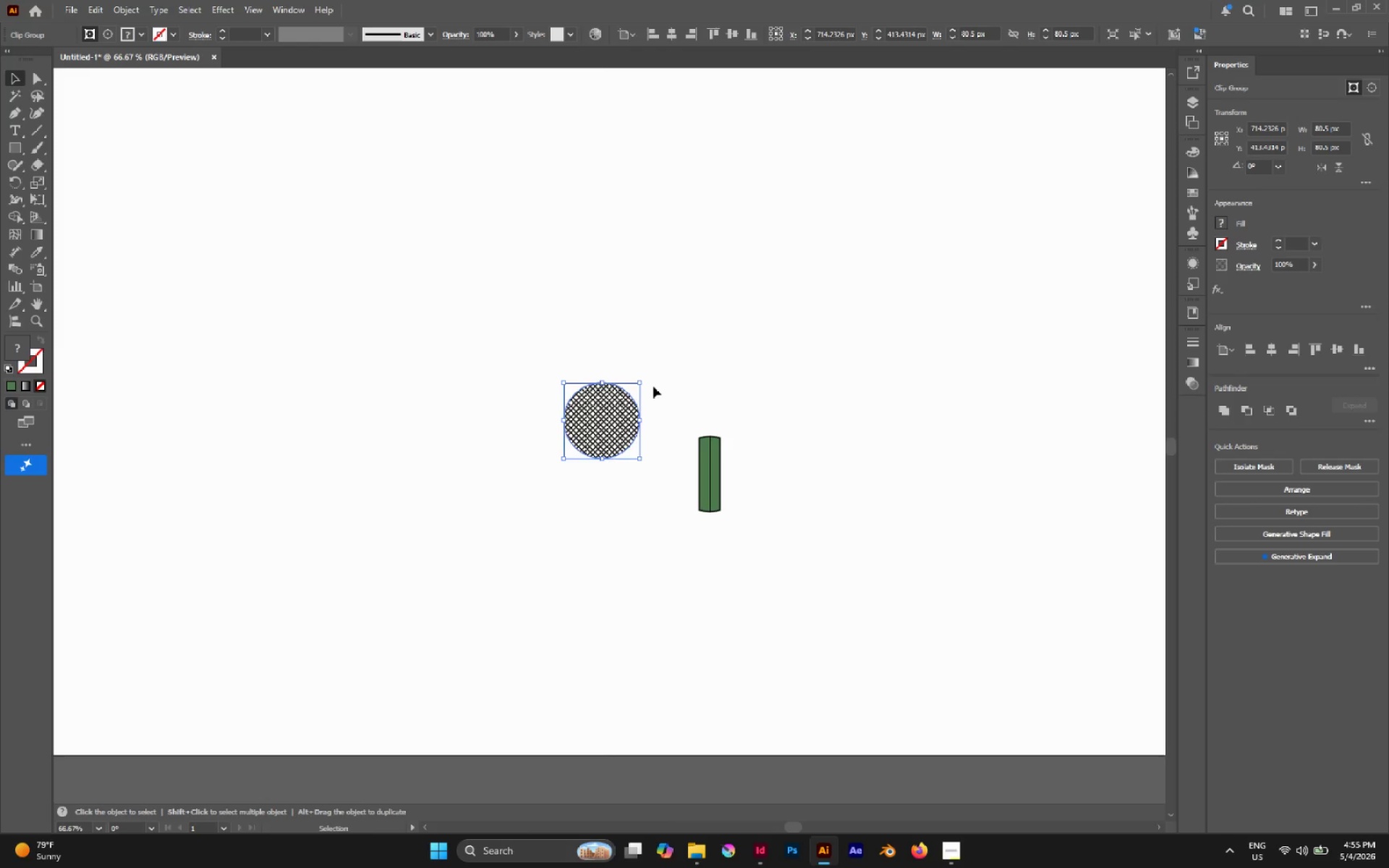 
hold_key(key=AltLeft, duration=0.47)
 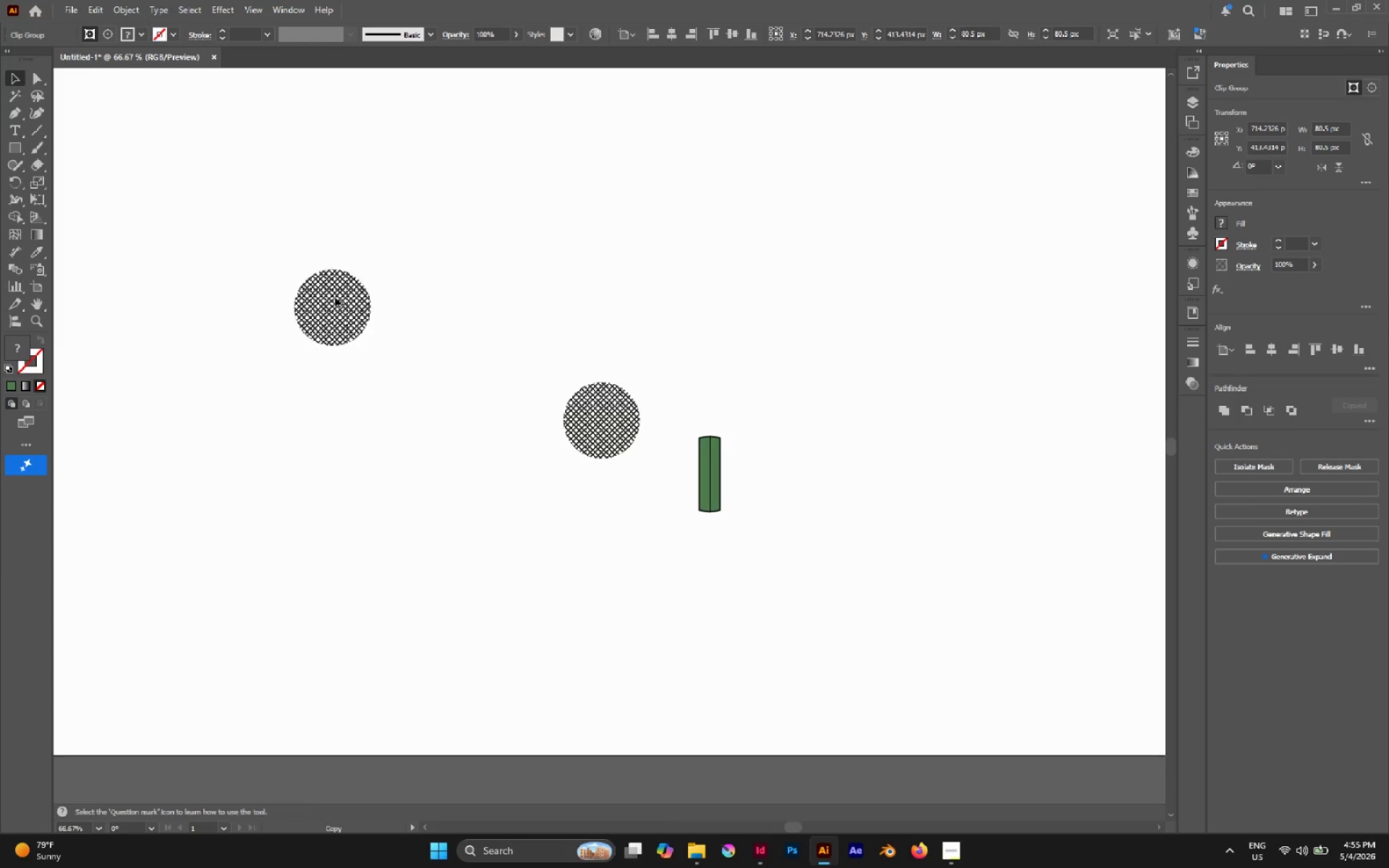 
key(Alt+Shift+ShiftLeft)
 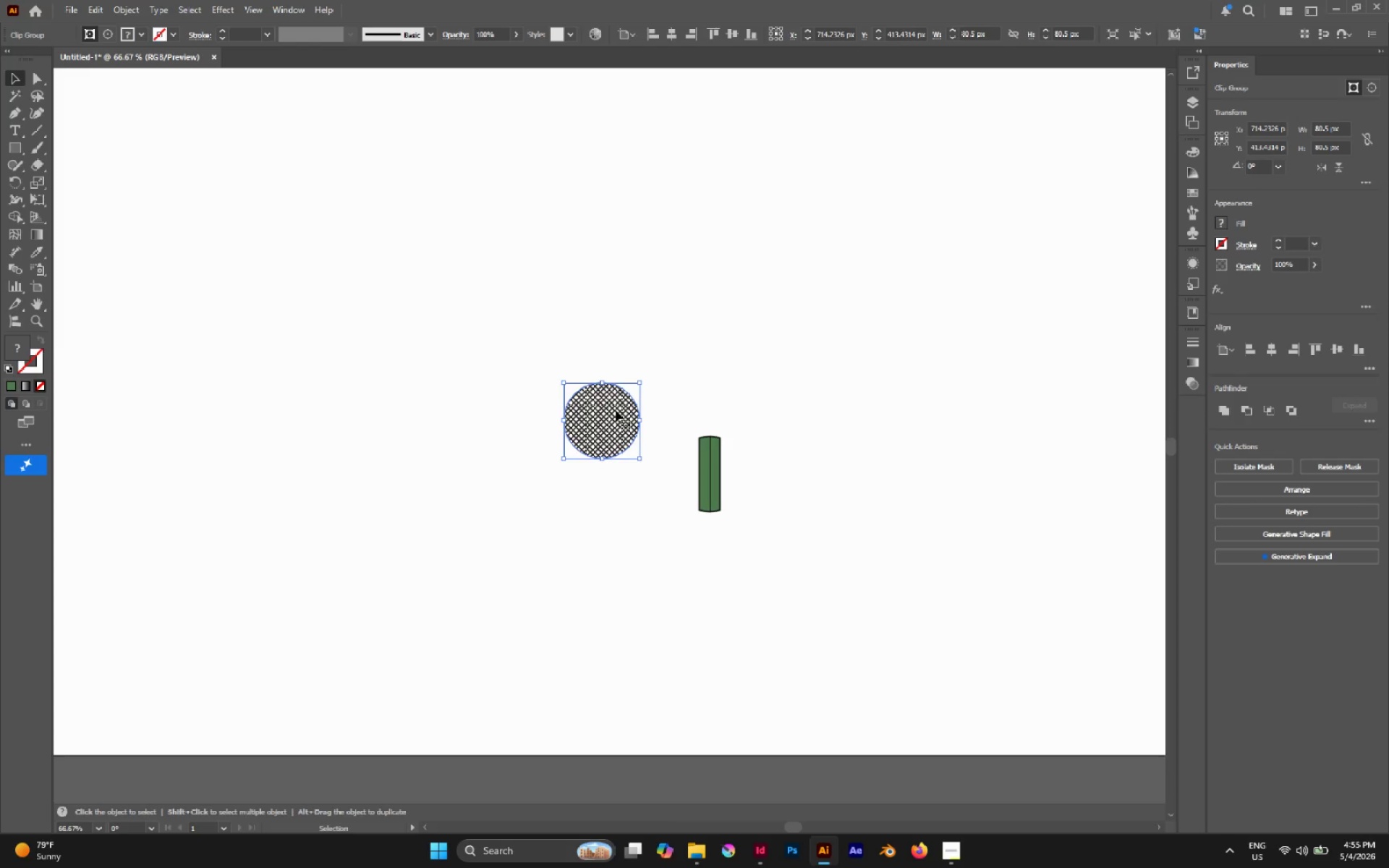 
hold_key(key=AltLeft, duration=0.45)
left_click_drag(start_coordinate=[604, 410], to_coordinate=[335, 297])
 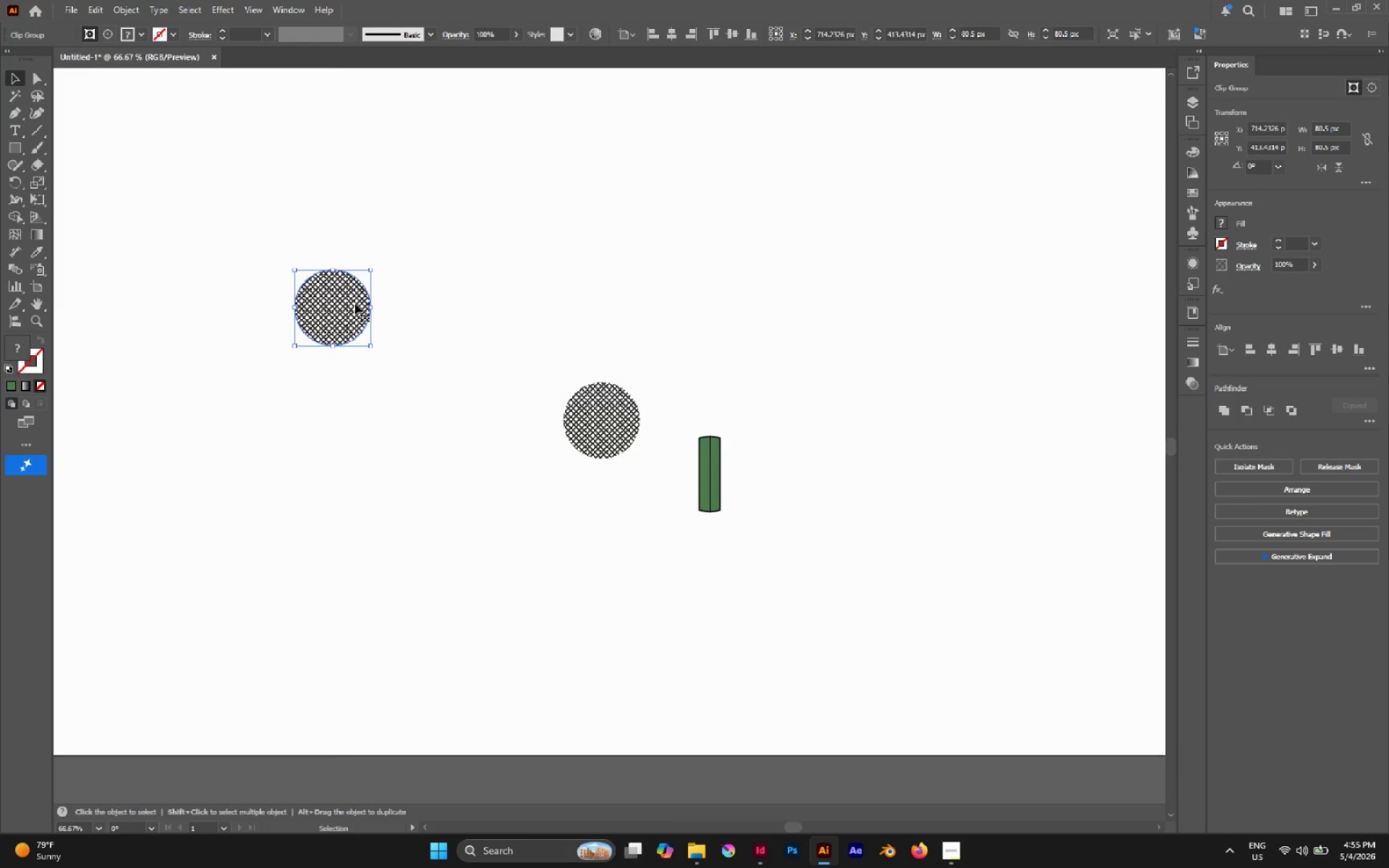 
hold_key(key=AltLeft, duration=1.8)
hold_key(key=ShiftLeft, duration=1.66)
left_click([370, 310])
 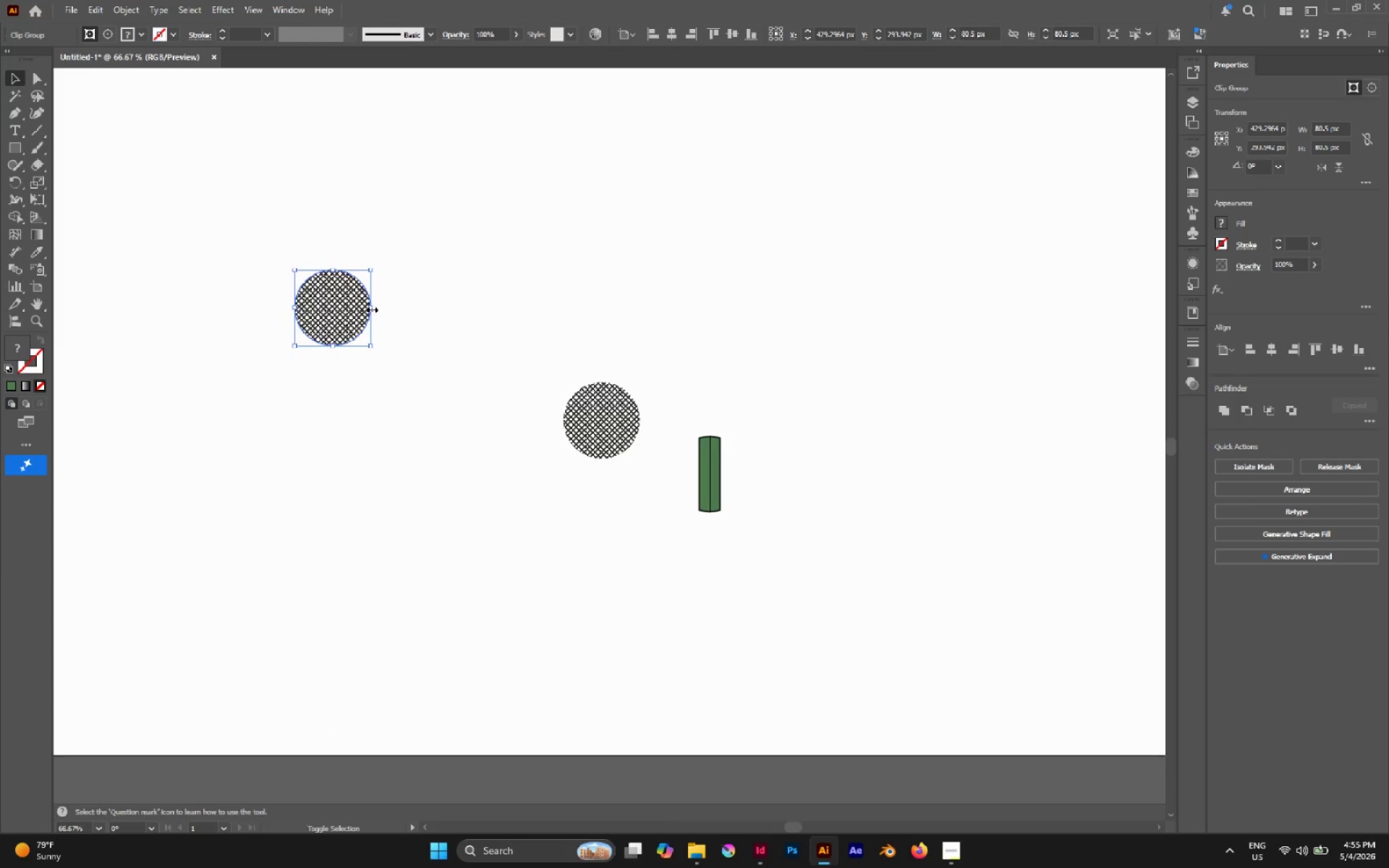 
left_click_drag(start_coordinate=[370, 308], to_coordinate=[539, 330])
 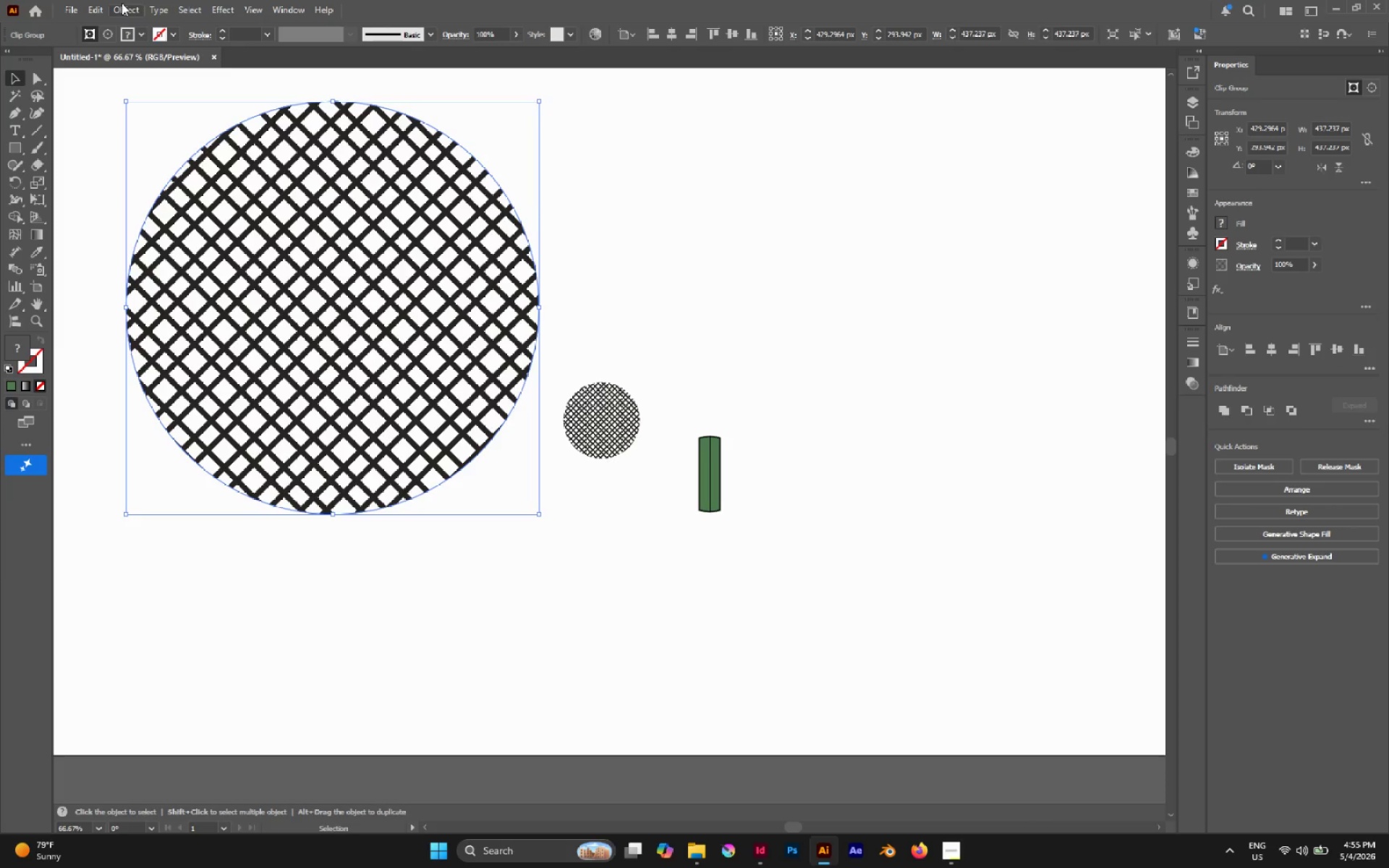 
left_click([123, 4])
 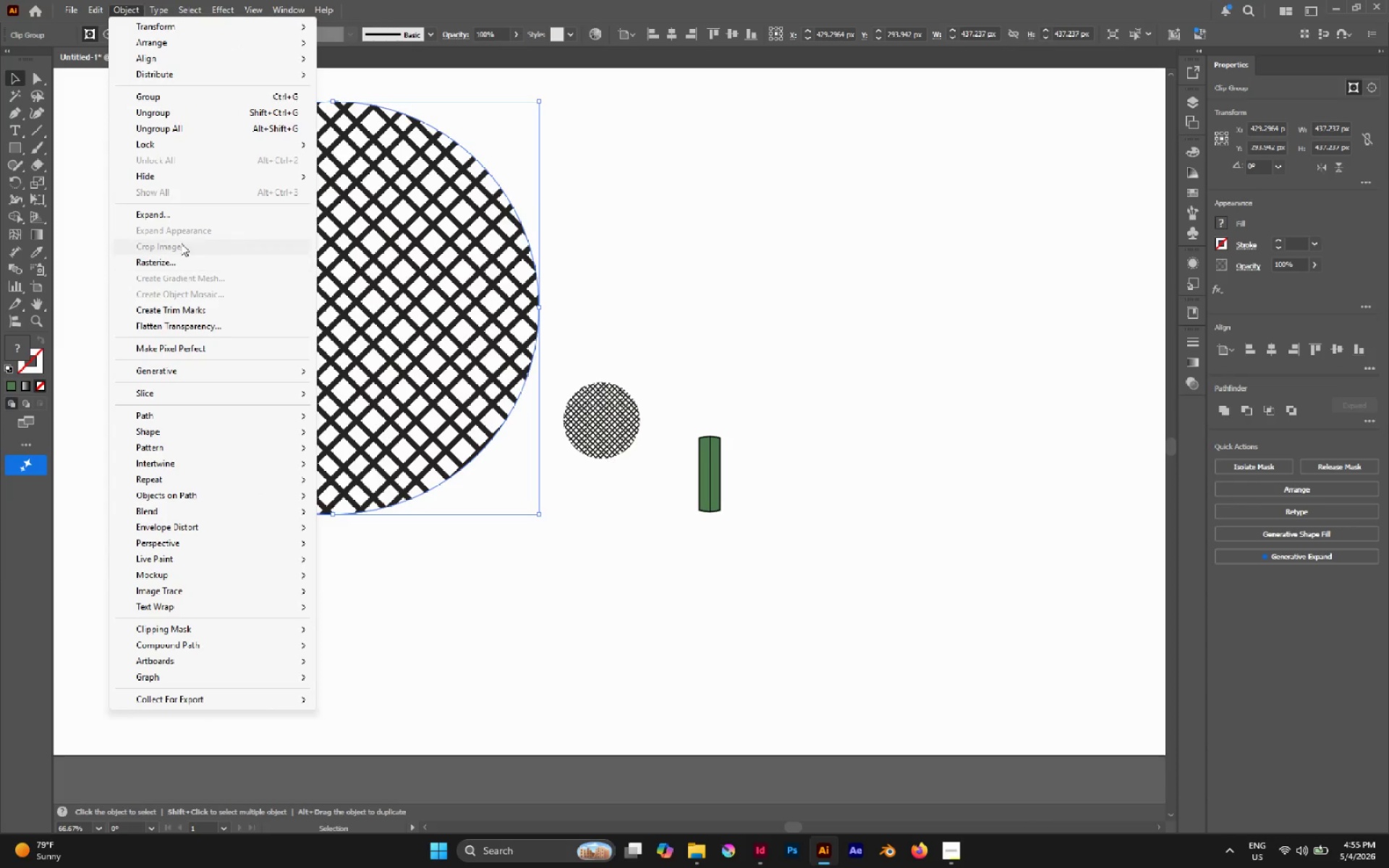 
left_click([175, 216])
 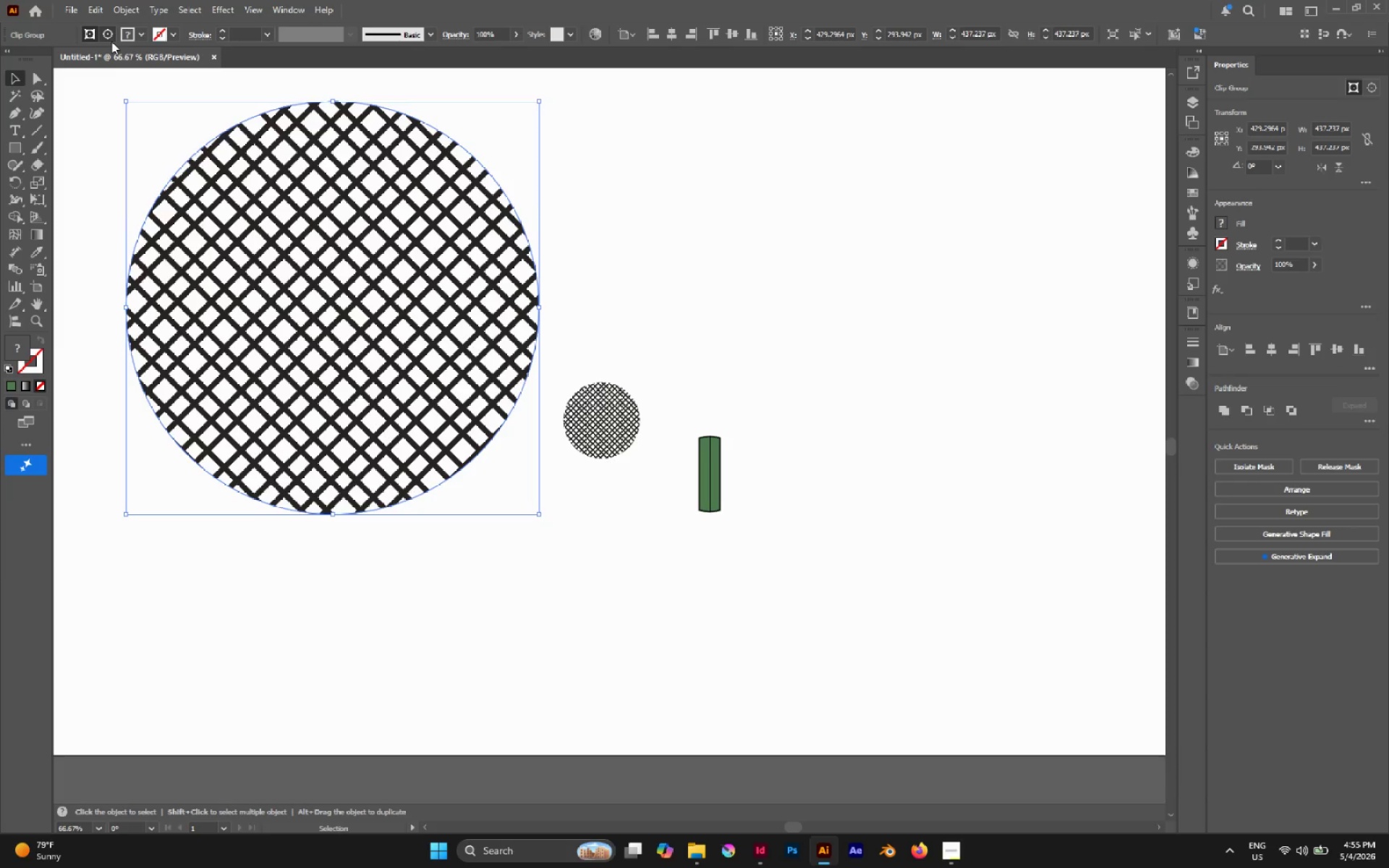 
left_click([122, 14])
 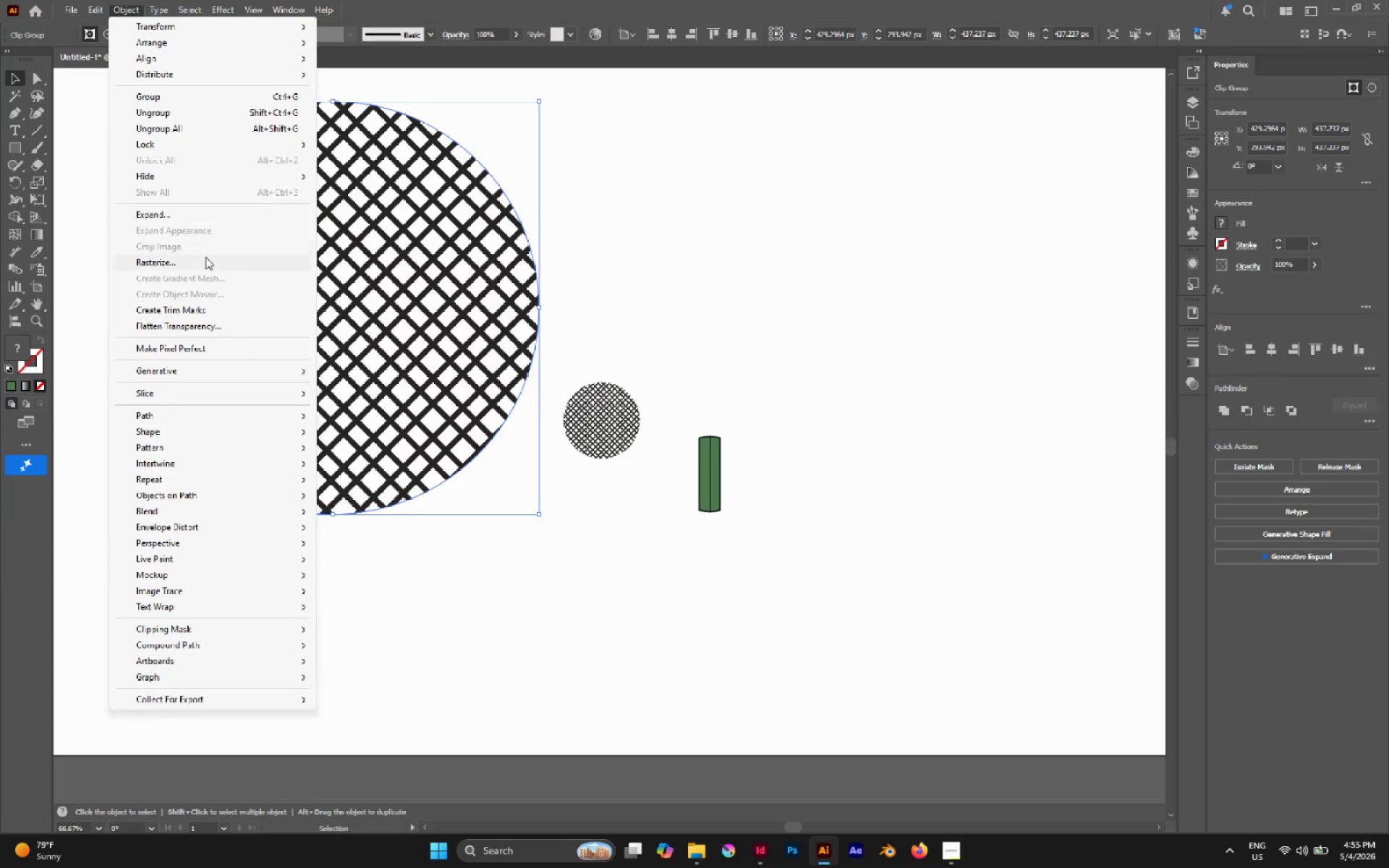 
left_click([203, 264])
 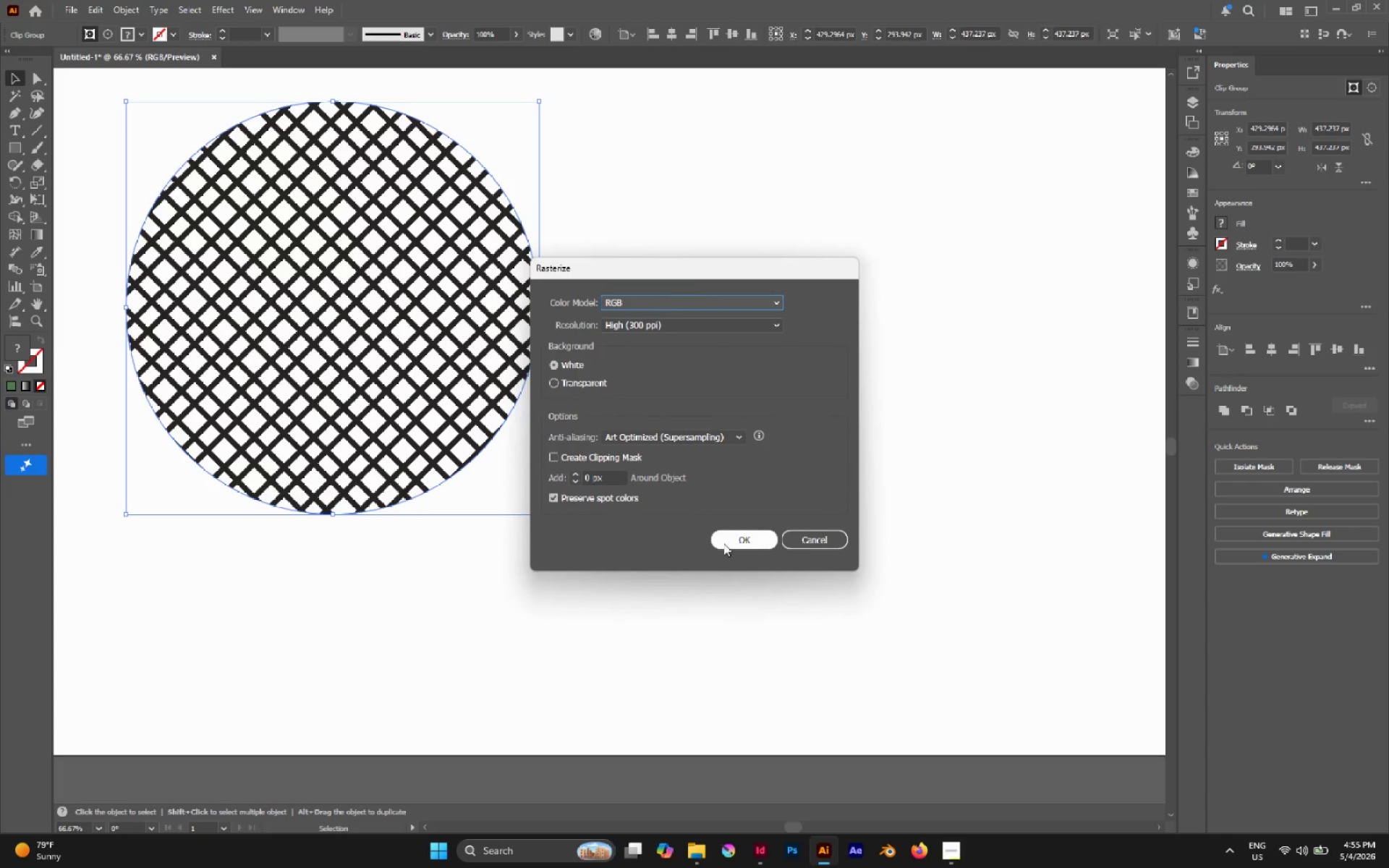 
left_click([724, 542])
 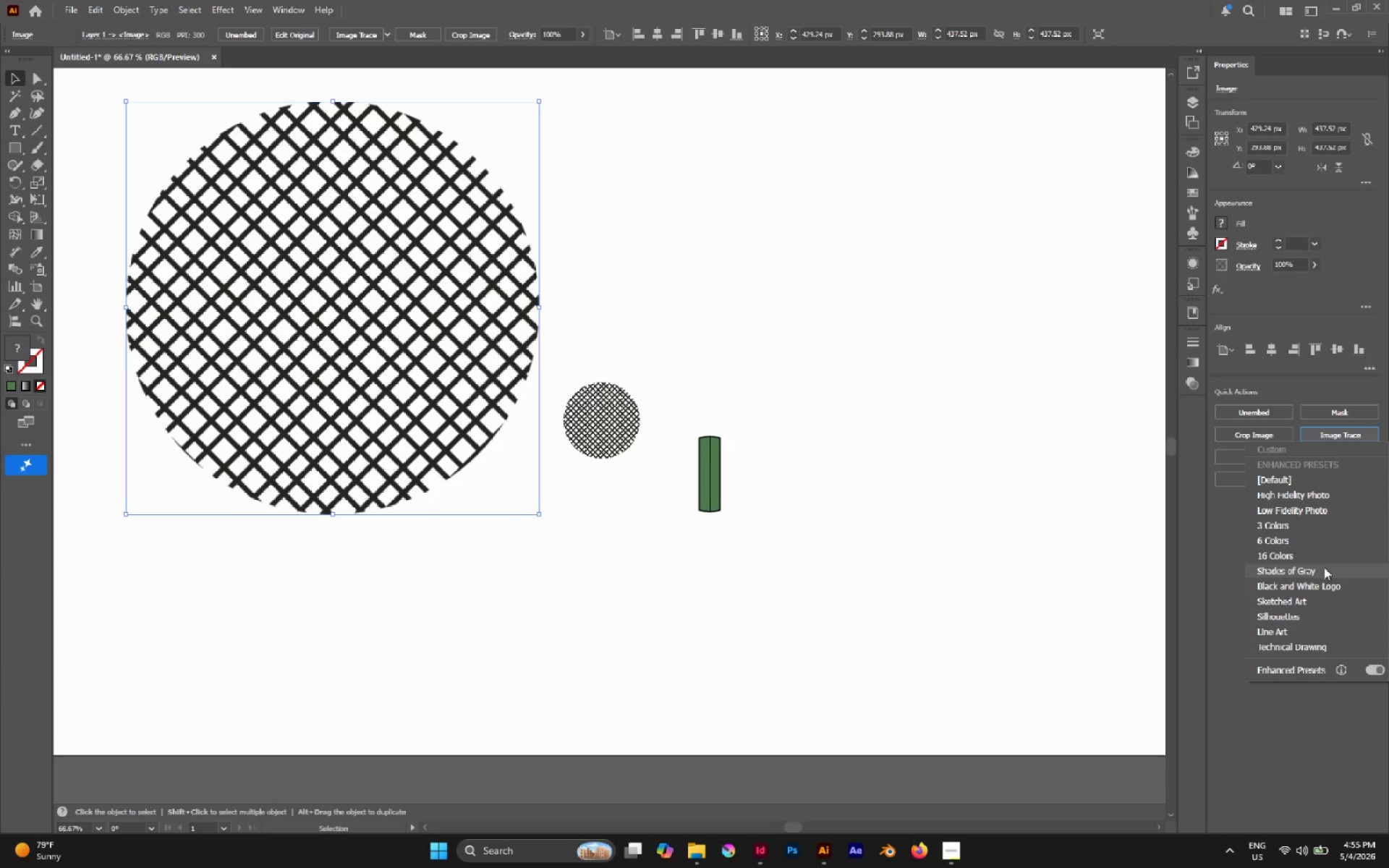 
wait(6.58)
 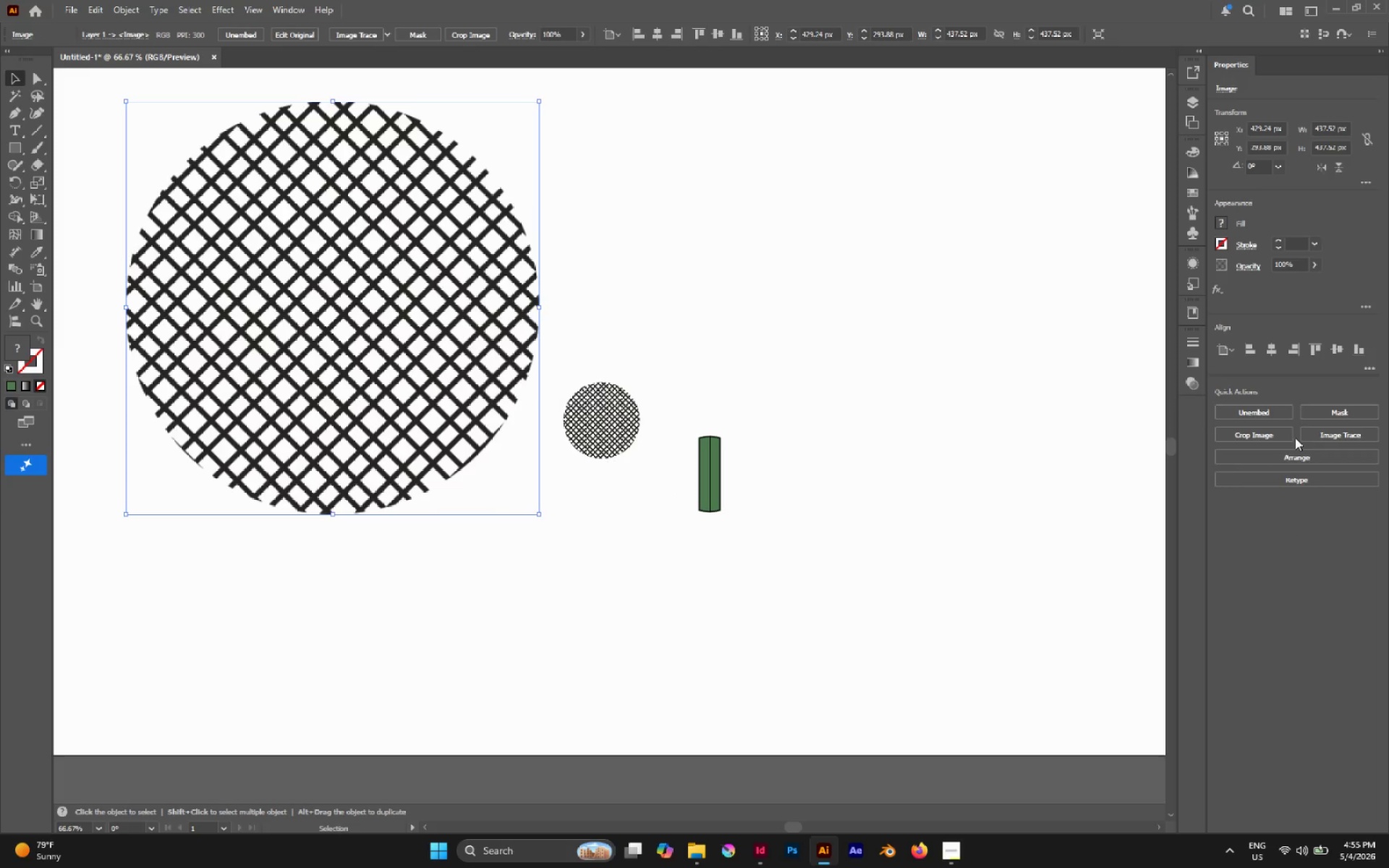 
left_click([1301, 528])
 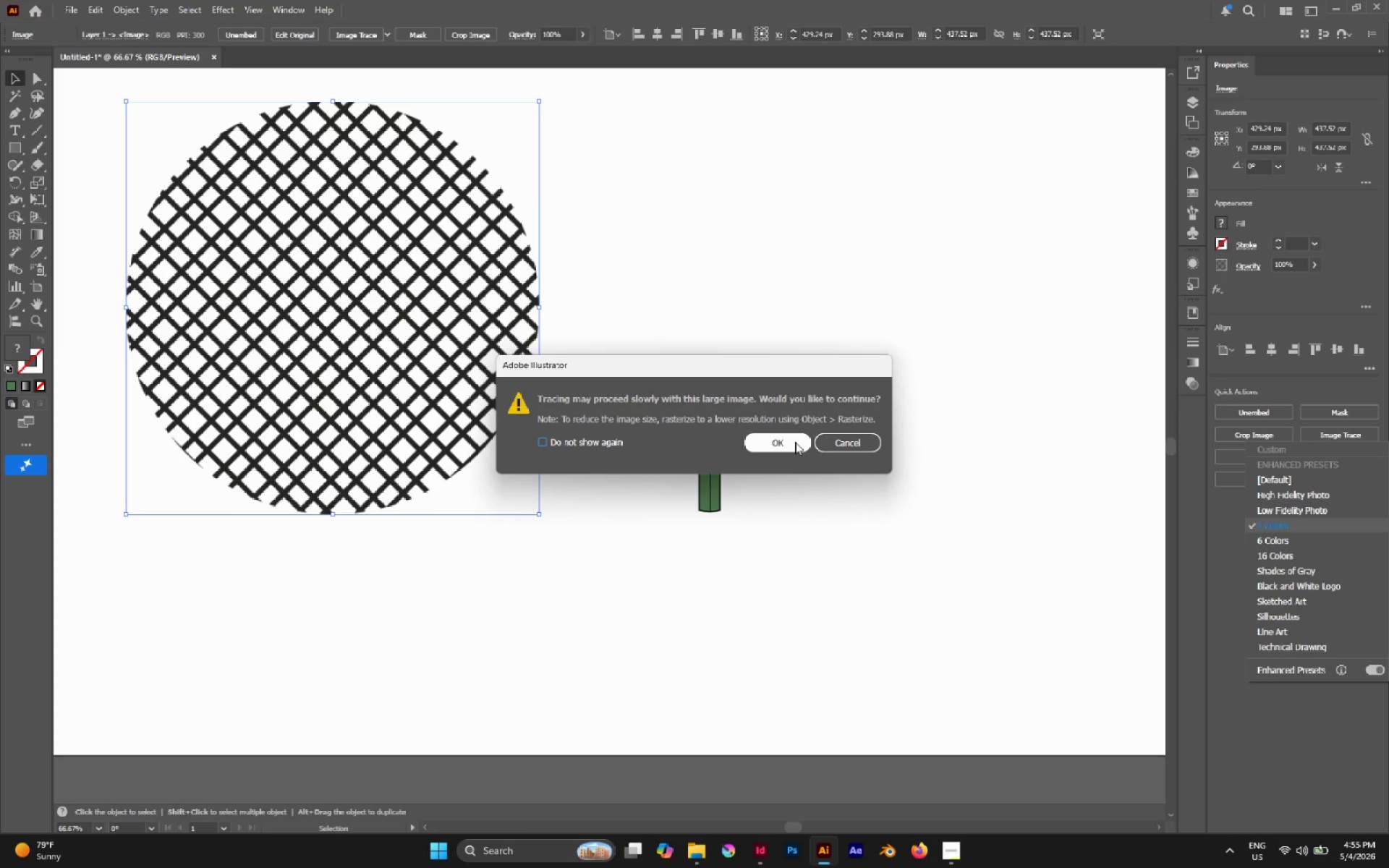 
left_click([794, 442])
 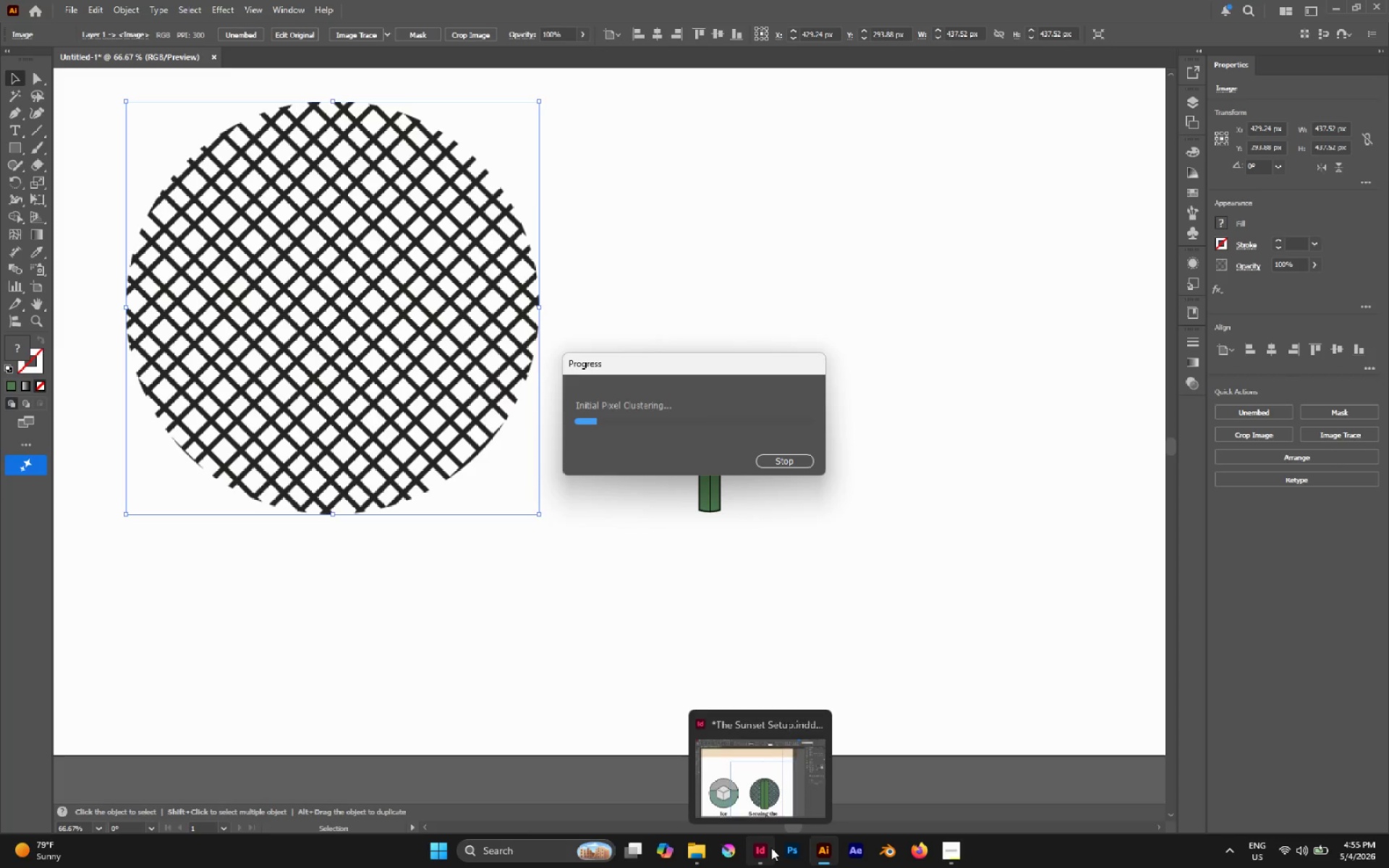 
wait(11.2)
 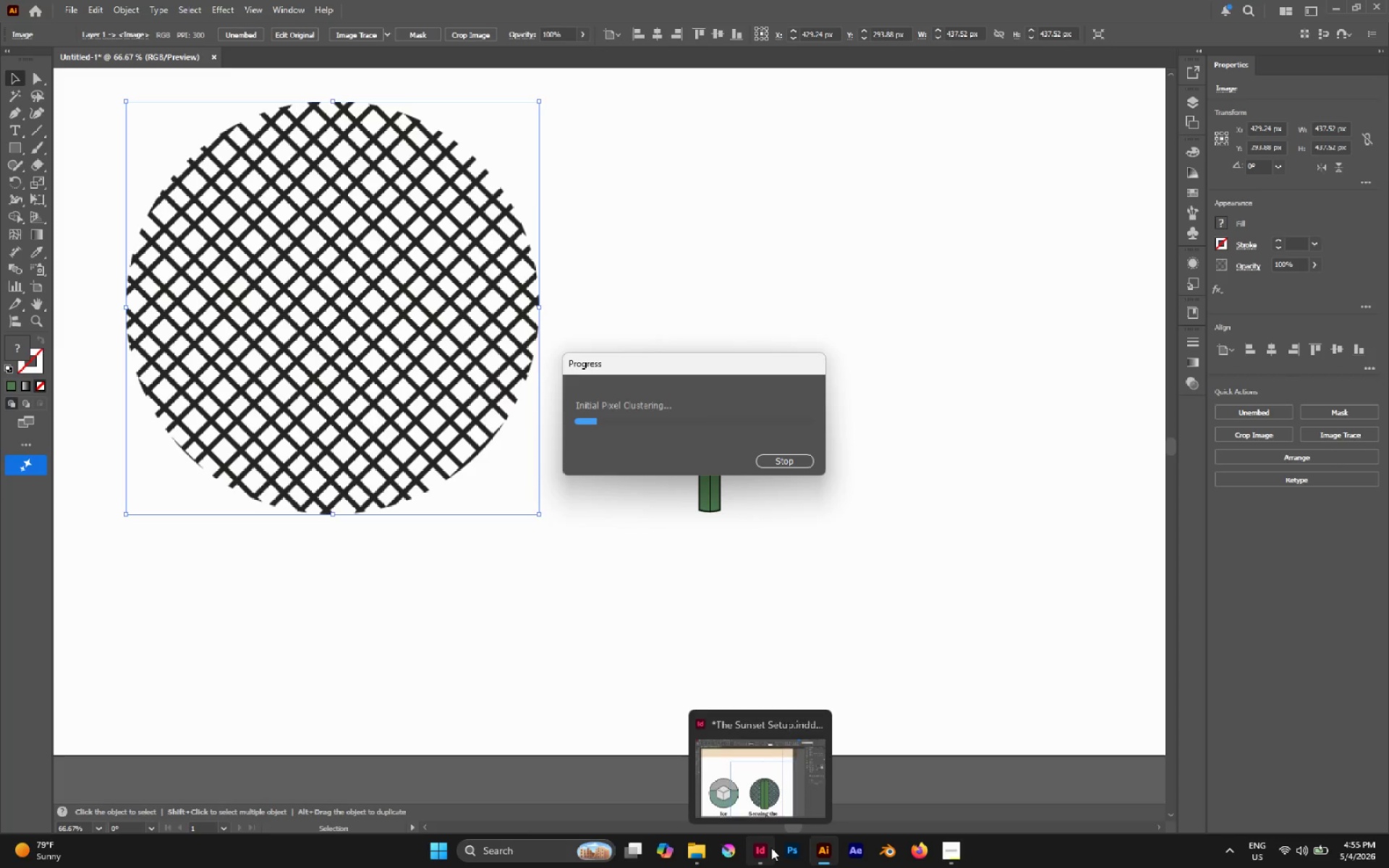 
left_click([771, 848])
 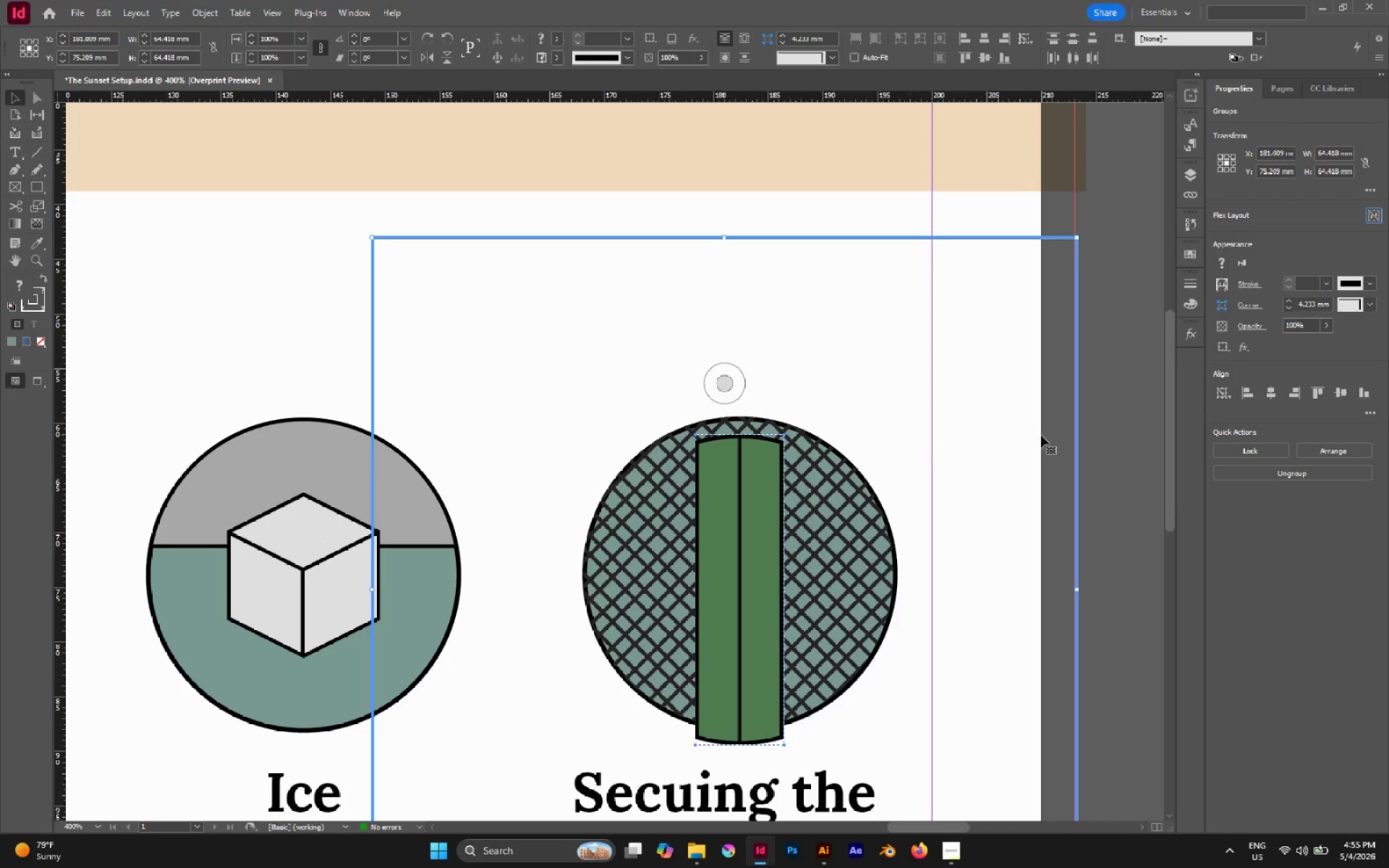 
left_click([1111, 433])
 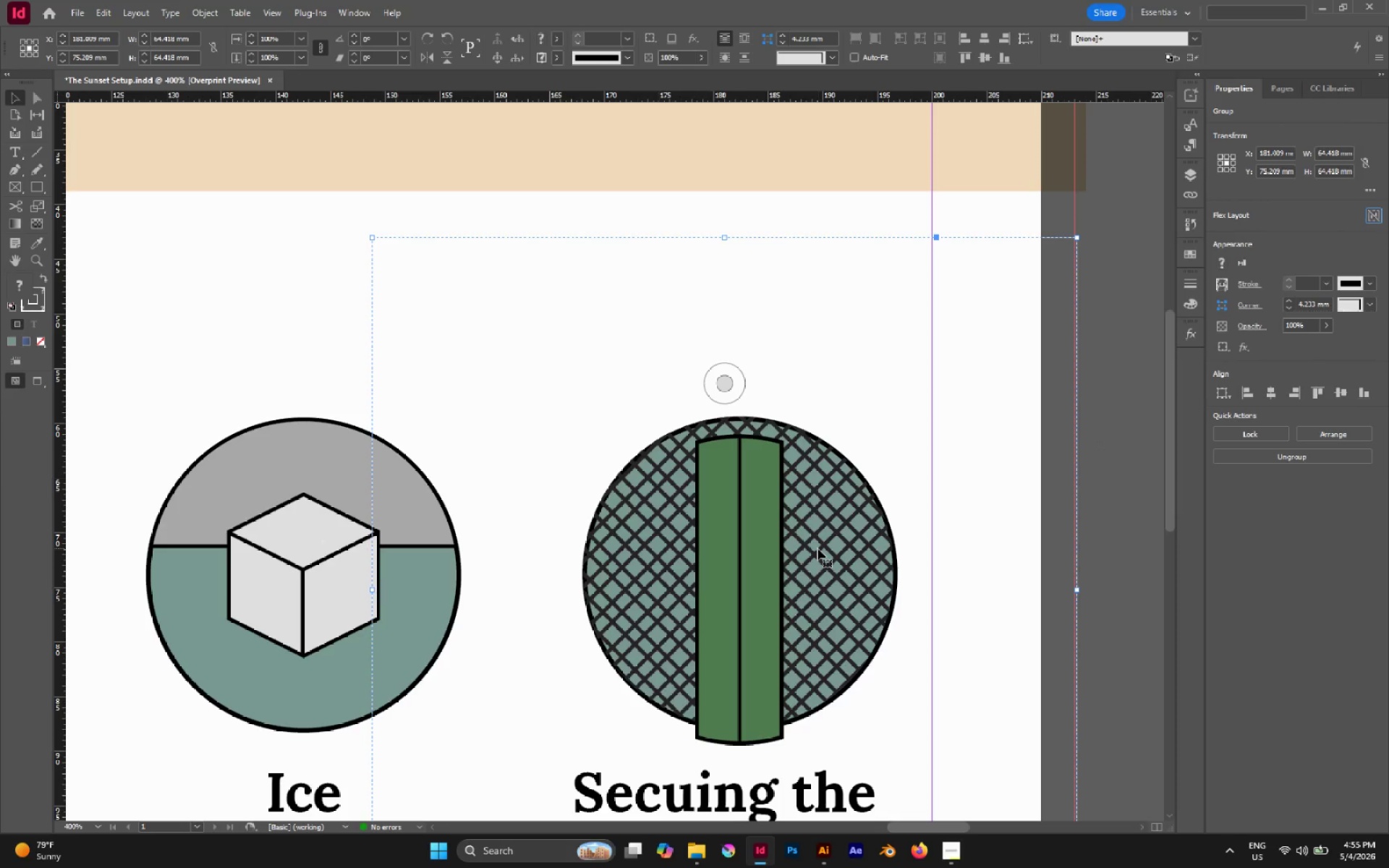 
key(Delete)
 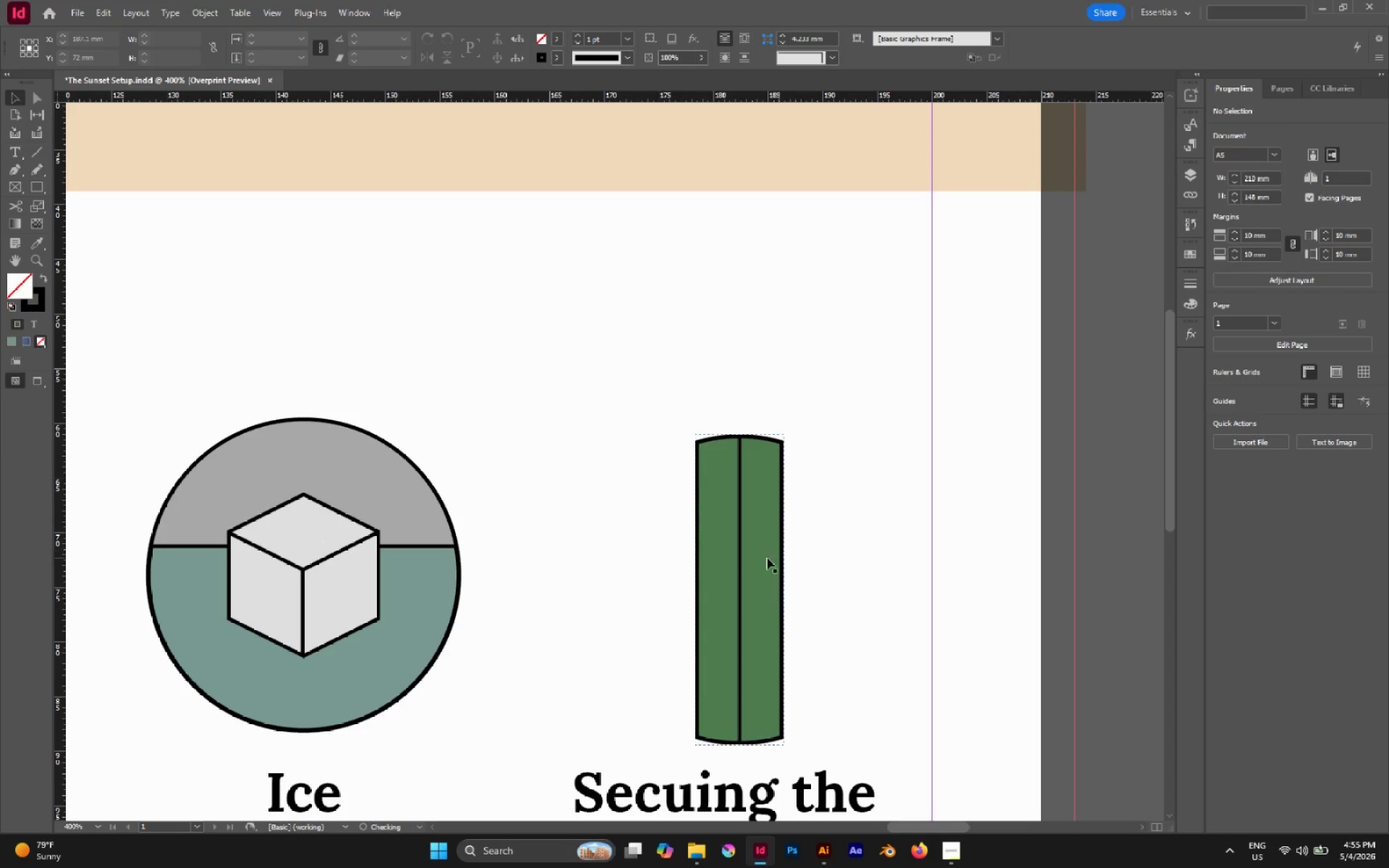 
left_click([766, 558])
 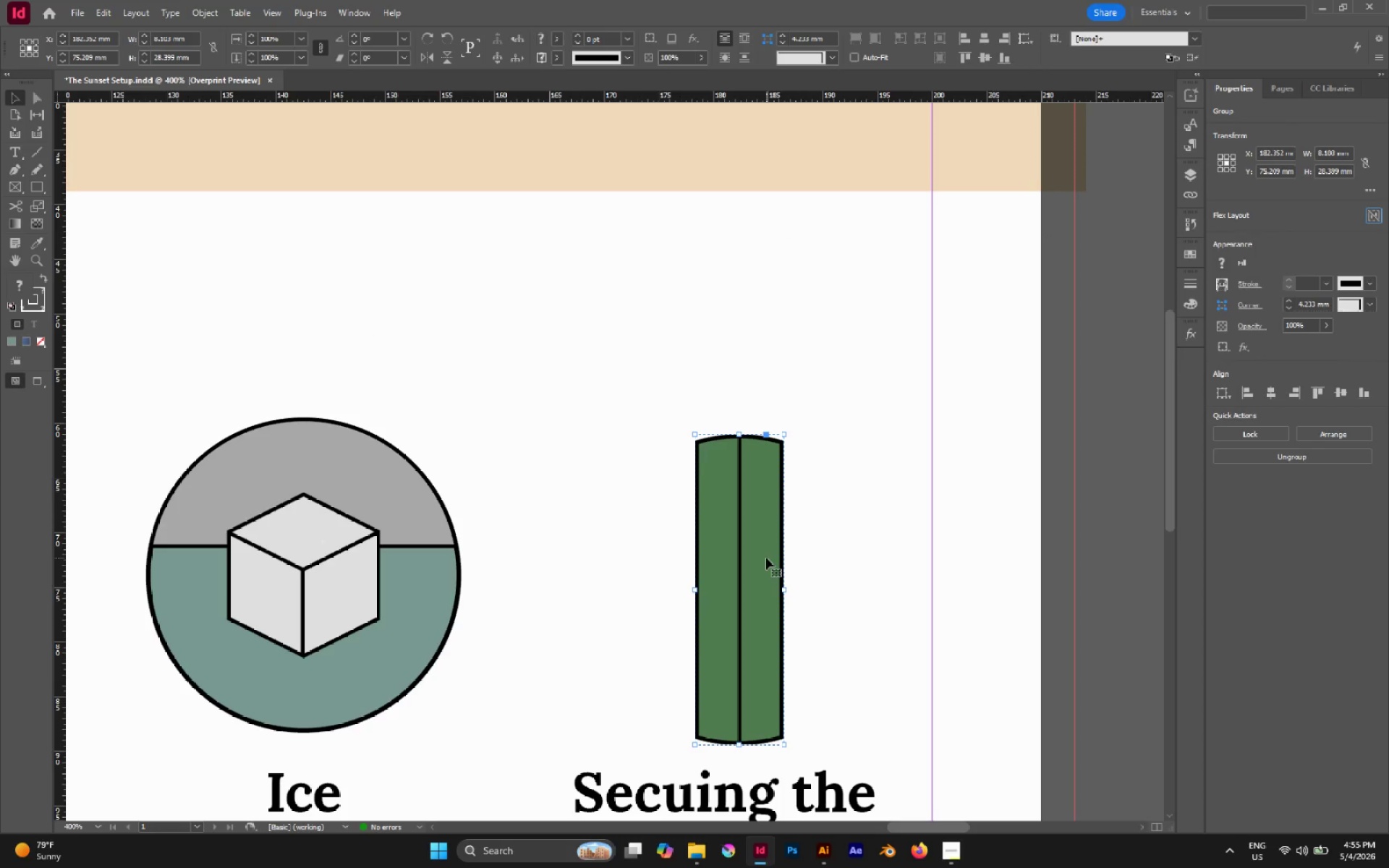 
left_click_drag(start_coordinate=[766, 558], to_coordinate=[768, 546])
 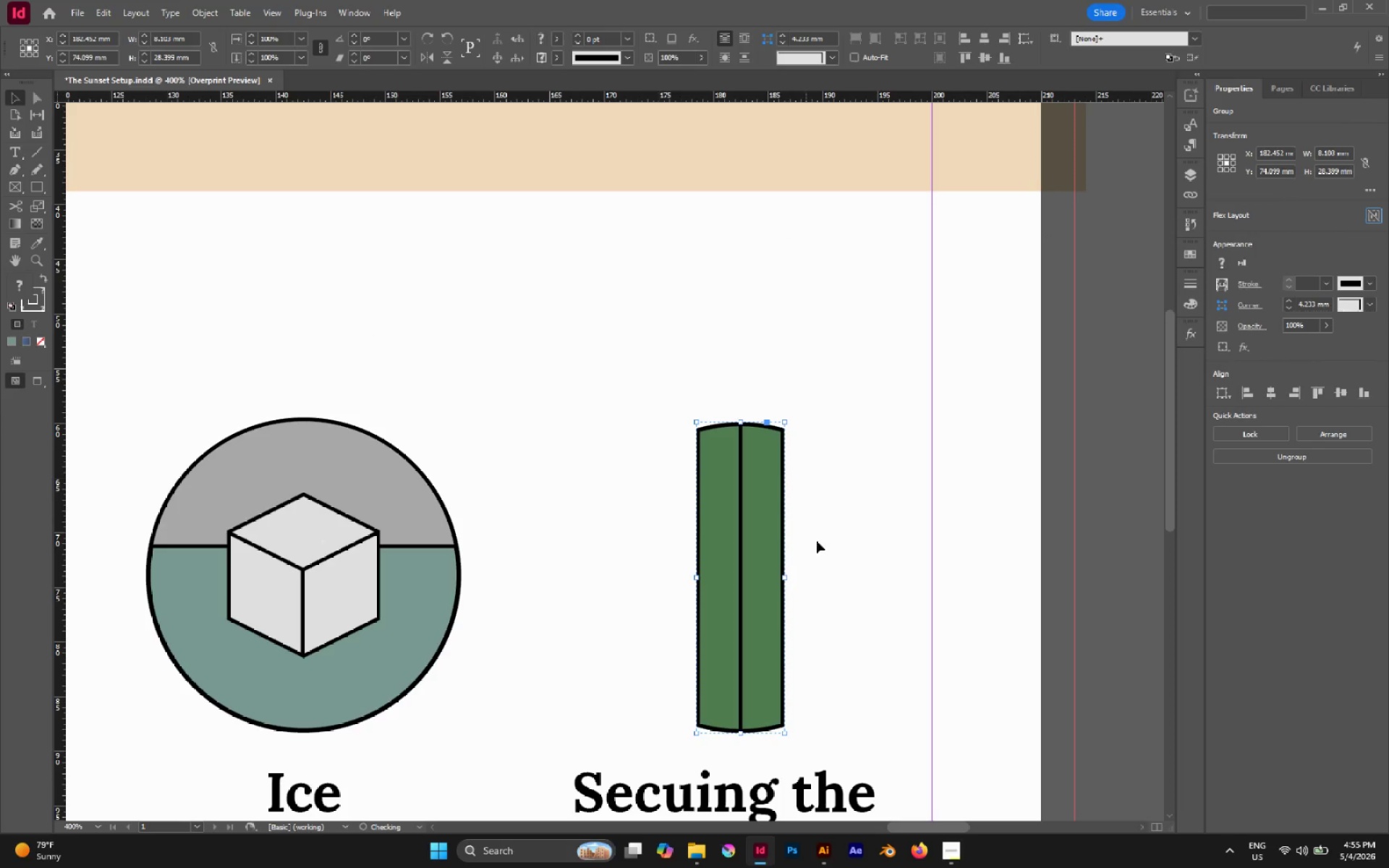 
left_click([826, 541])
 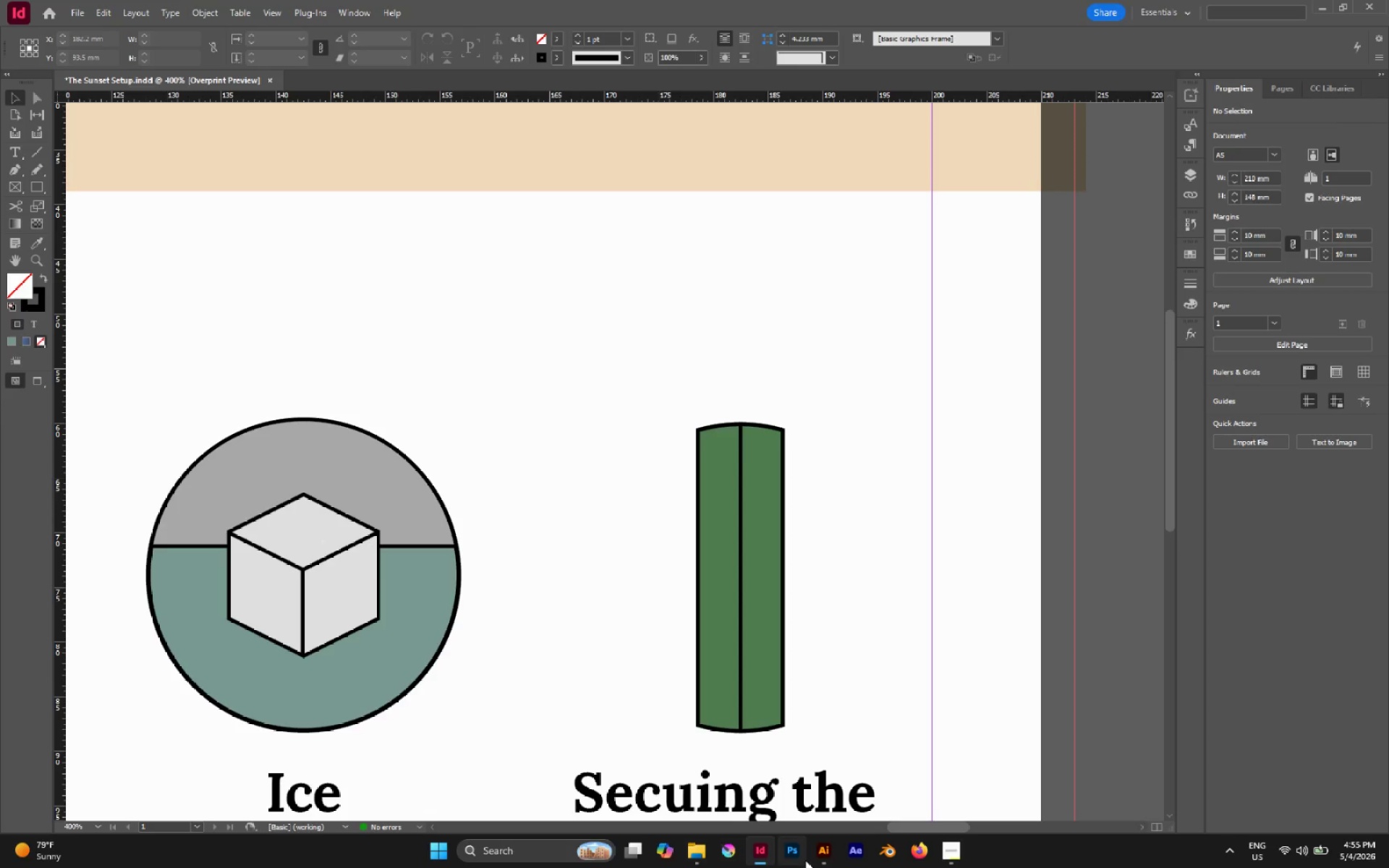 
left_click([815, 853])
 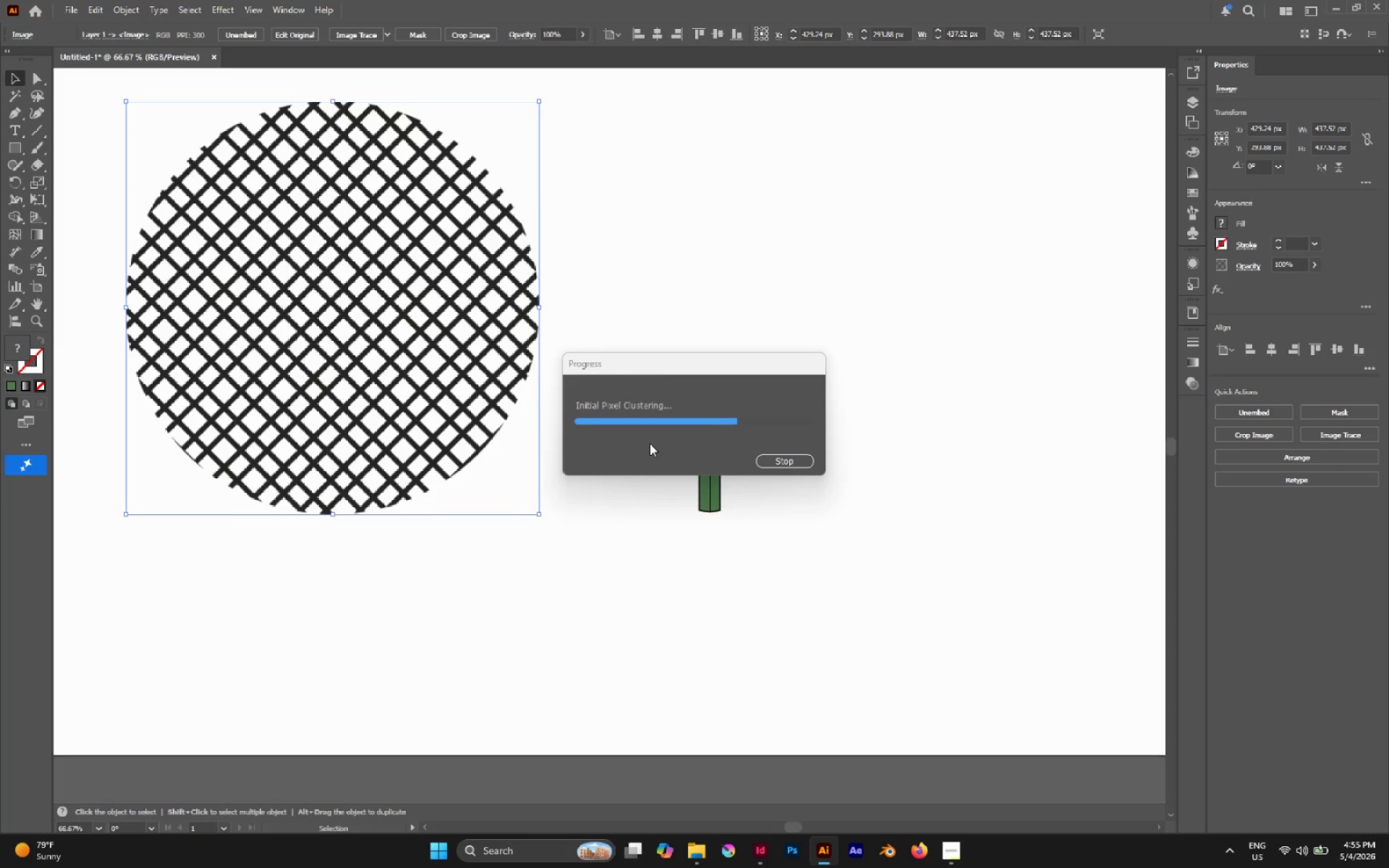 
wait(7.28)
 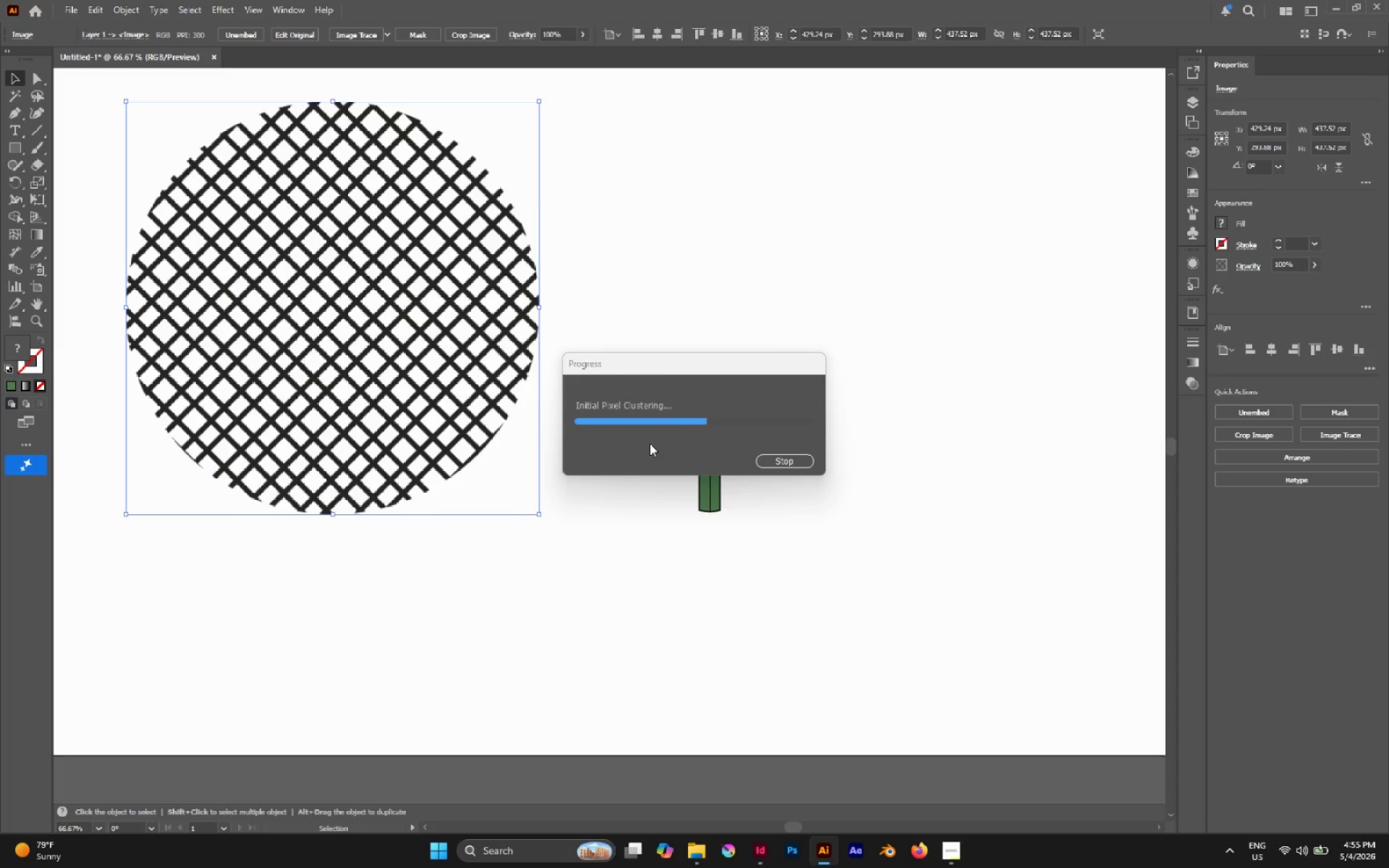 
left_click([770, 853])
 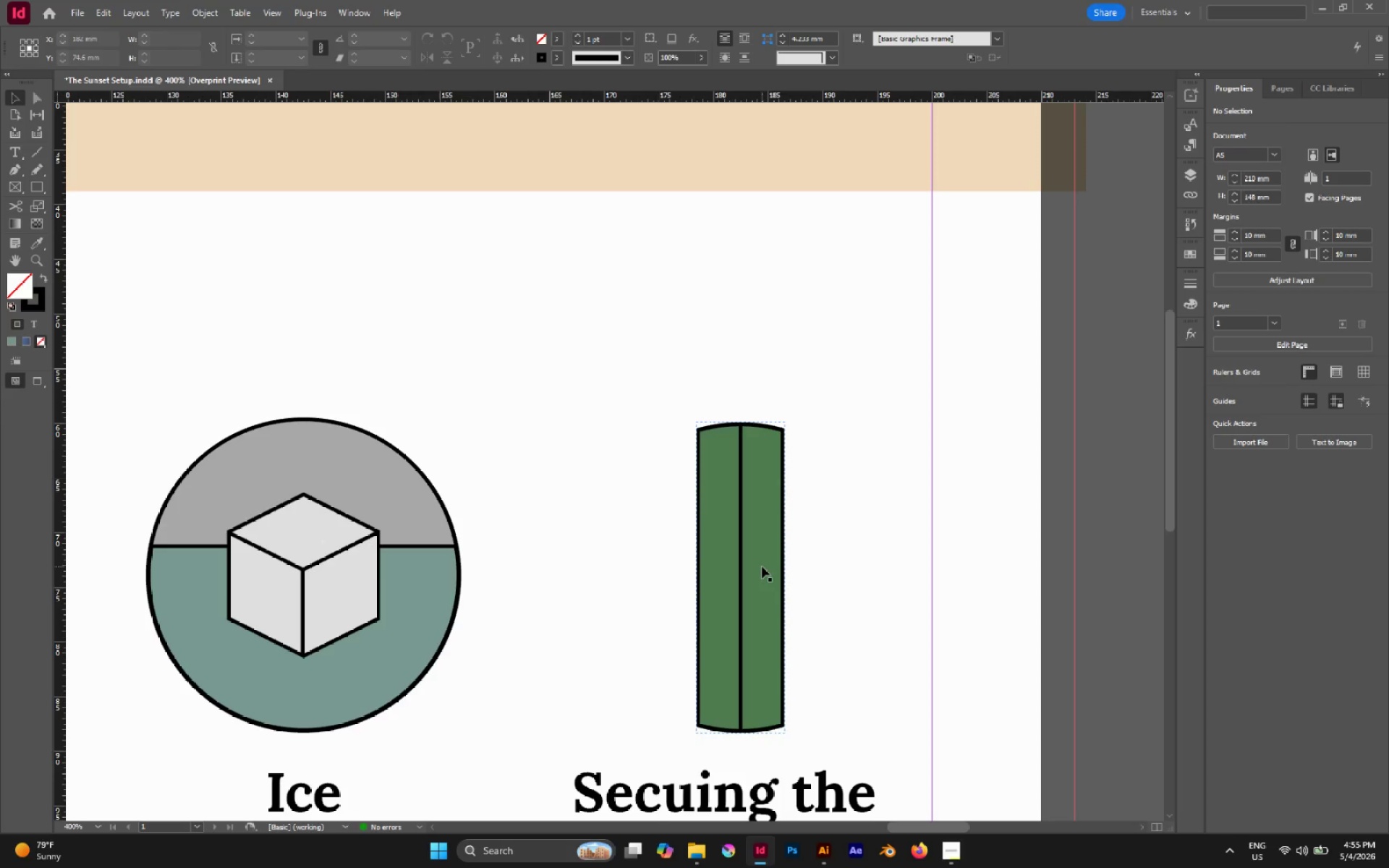 
hold_key(key=AltLeft, duration=1.28)
scroll: coordinate [691, 489], scroll_direction: down, amount: 3.0
 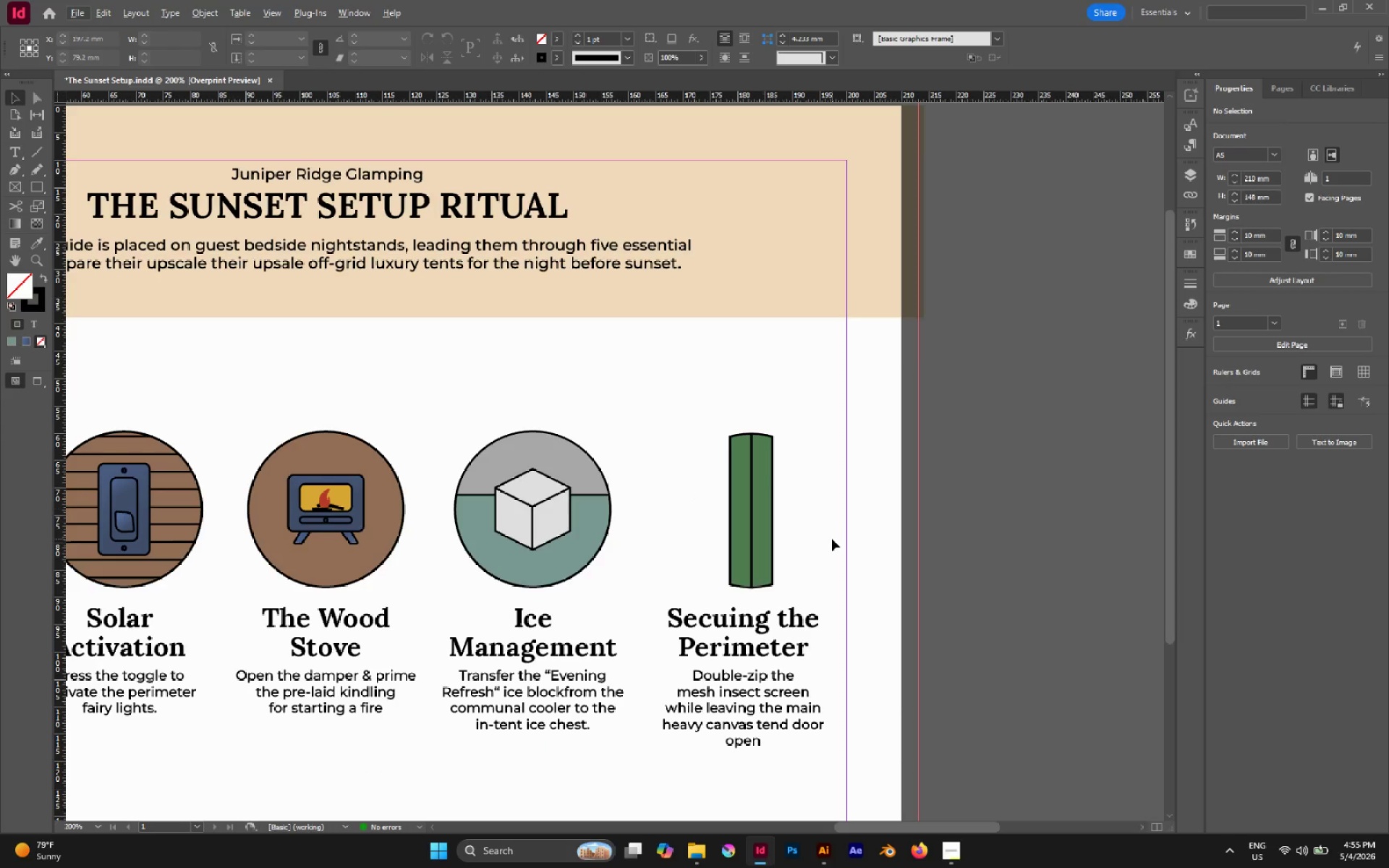 
hold_key(key=AltLeft, duration=0.61)
scroll: coordinate [832, 539], scroll_direction: down, amount: 2.0
 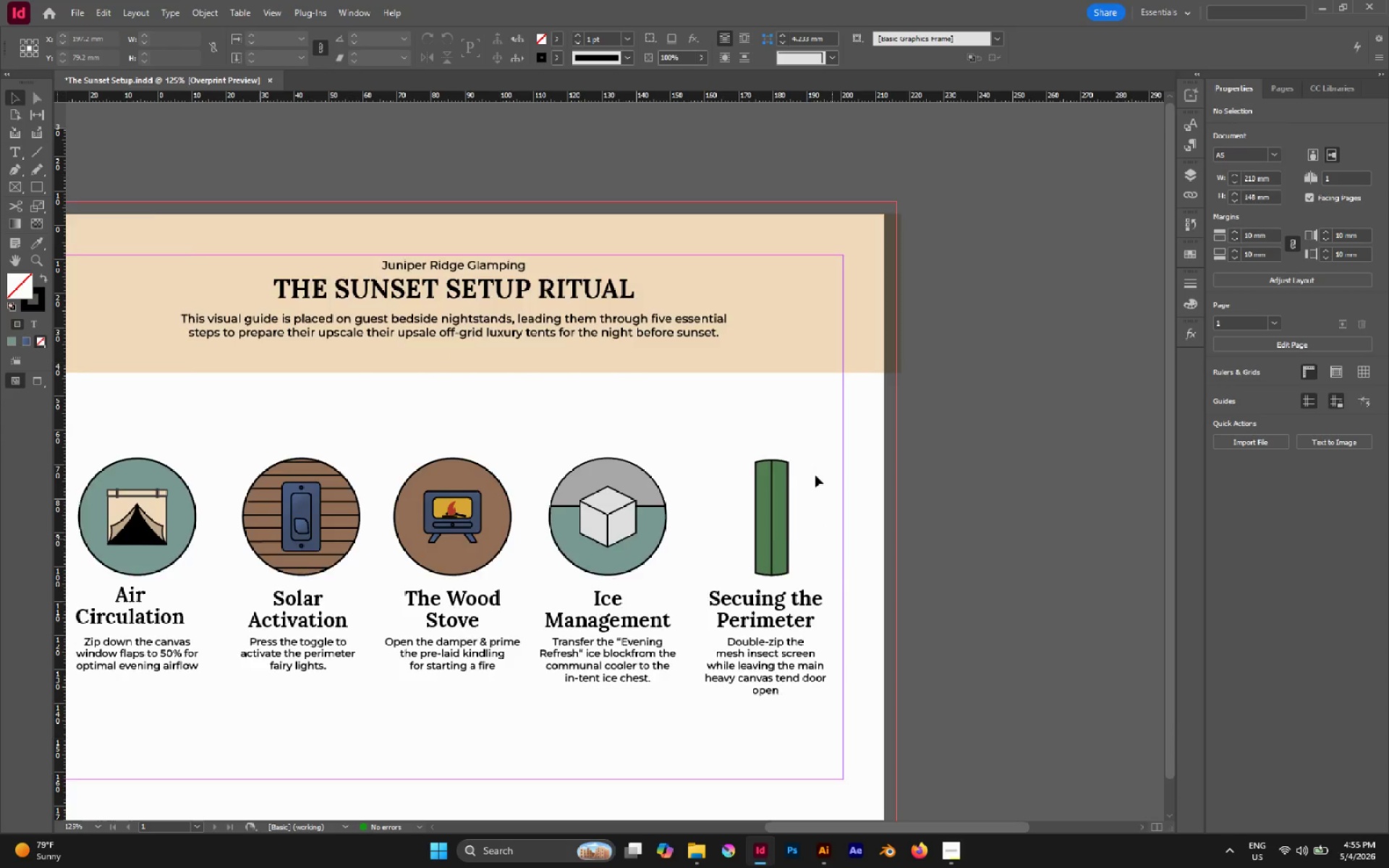 
hold_key(key=Space, duration=0.83)
 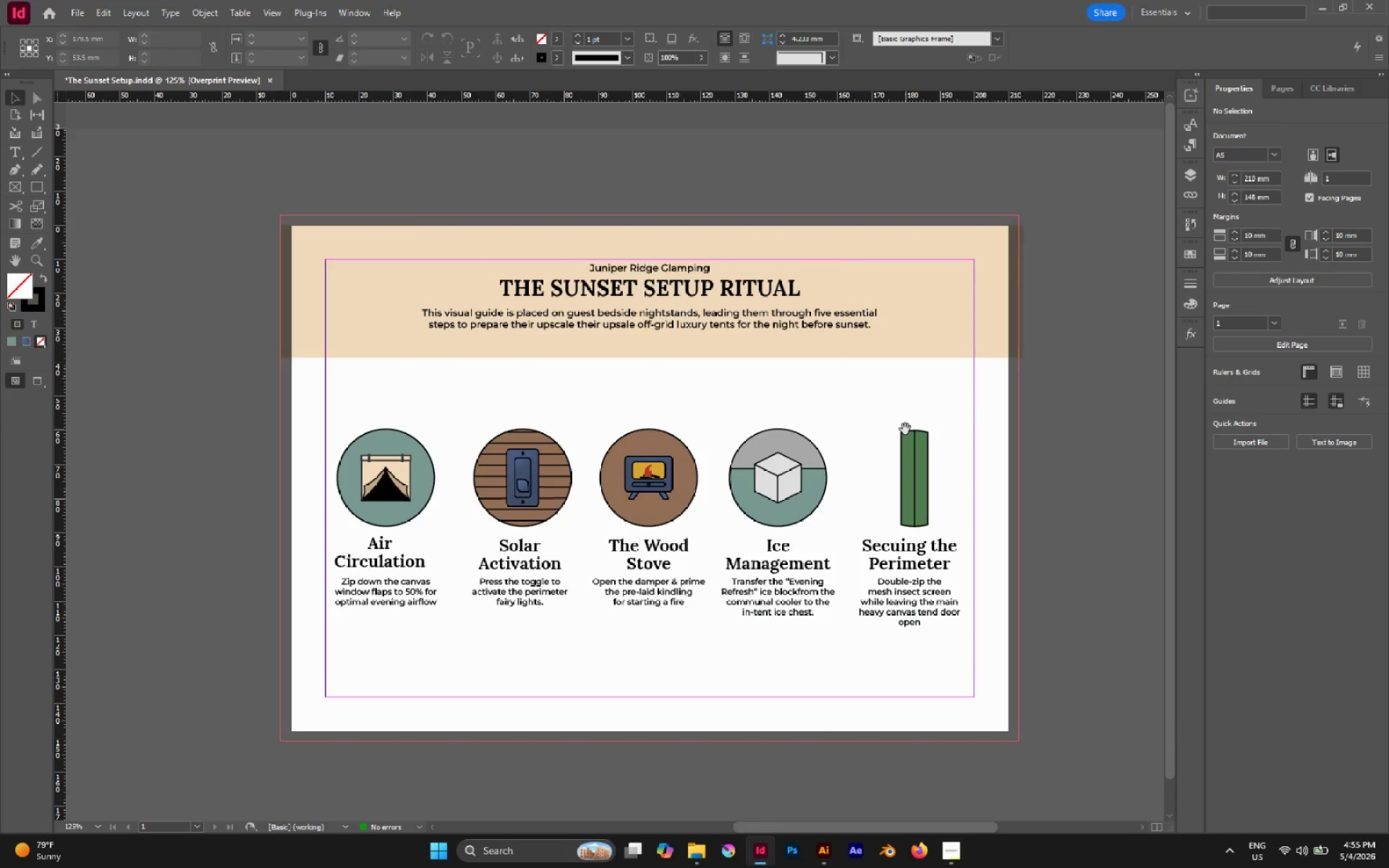 
left_click_drag(start_coordinate=[772, 408], to_coordinate=[905, 429])
 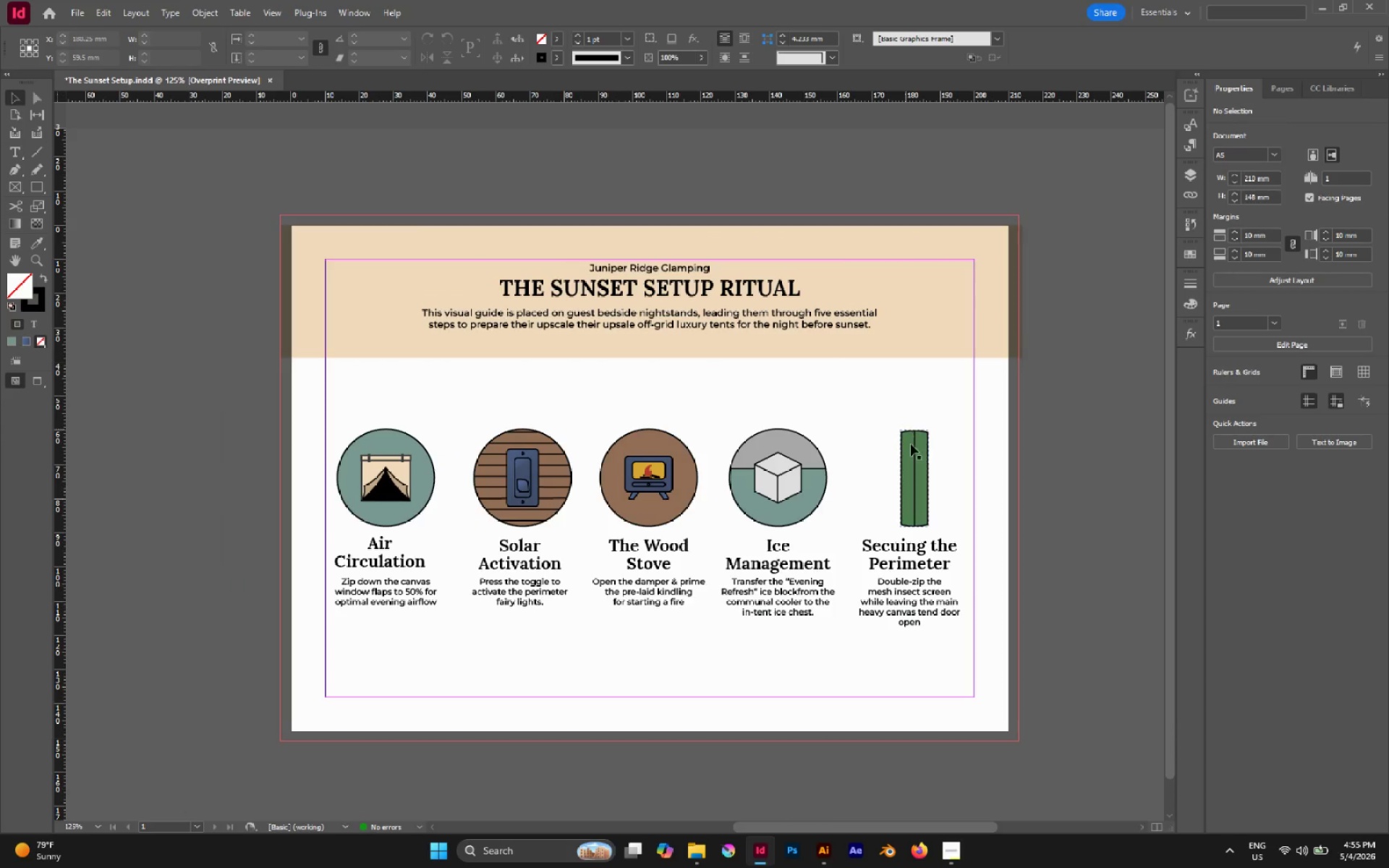 
left_click([946, 840])